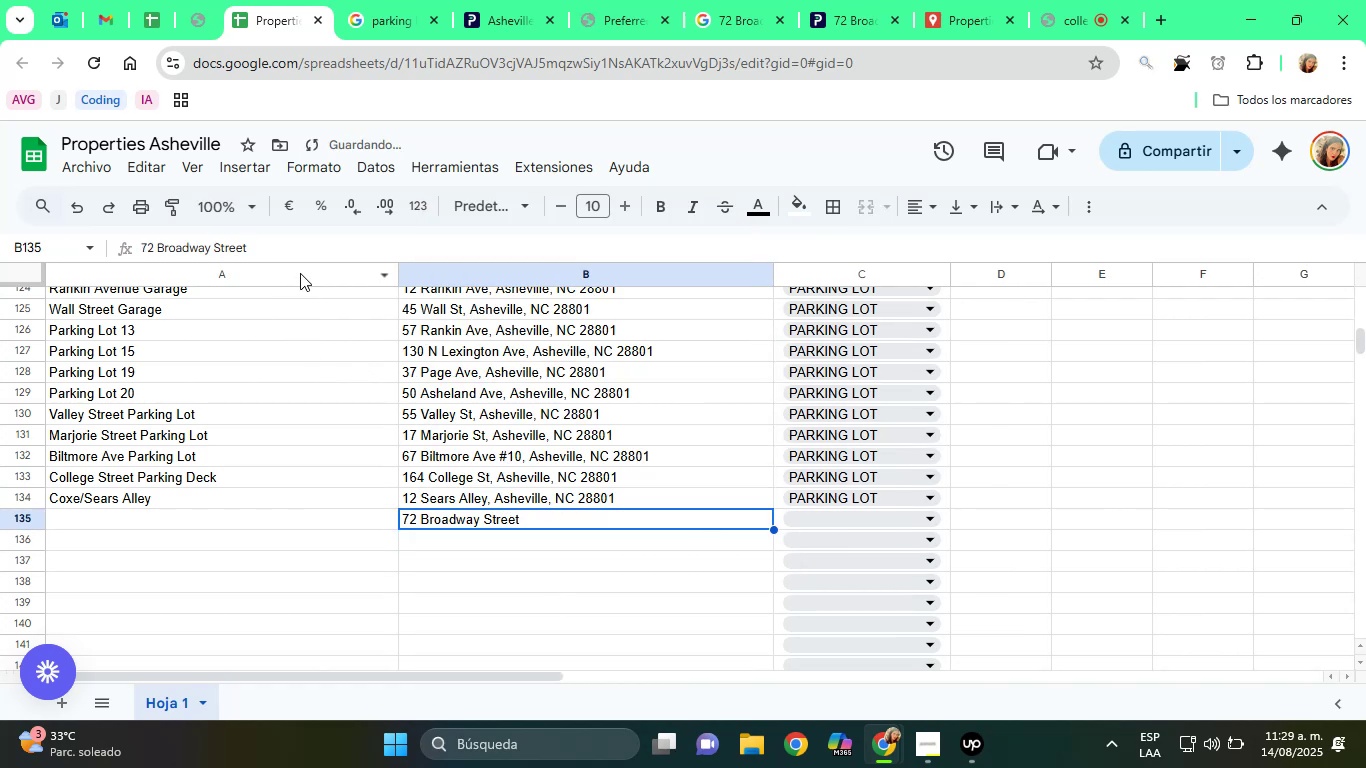 
left_click([279, 247])
 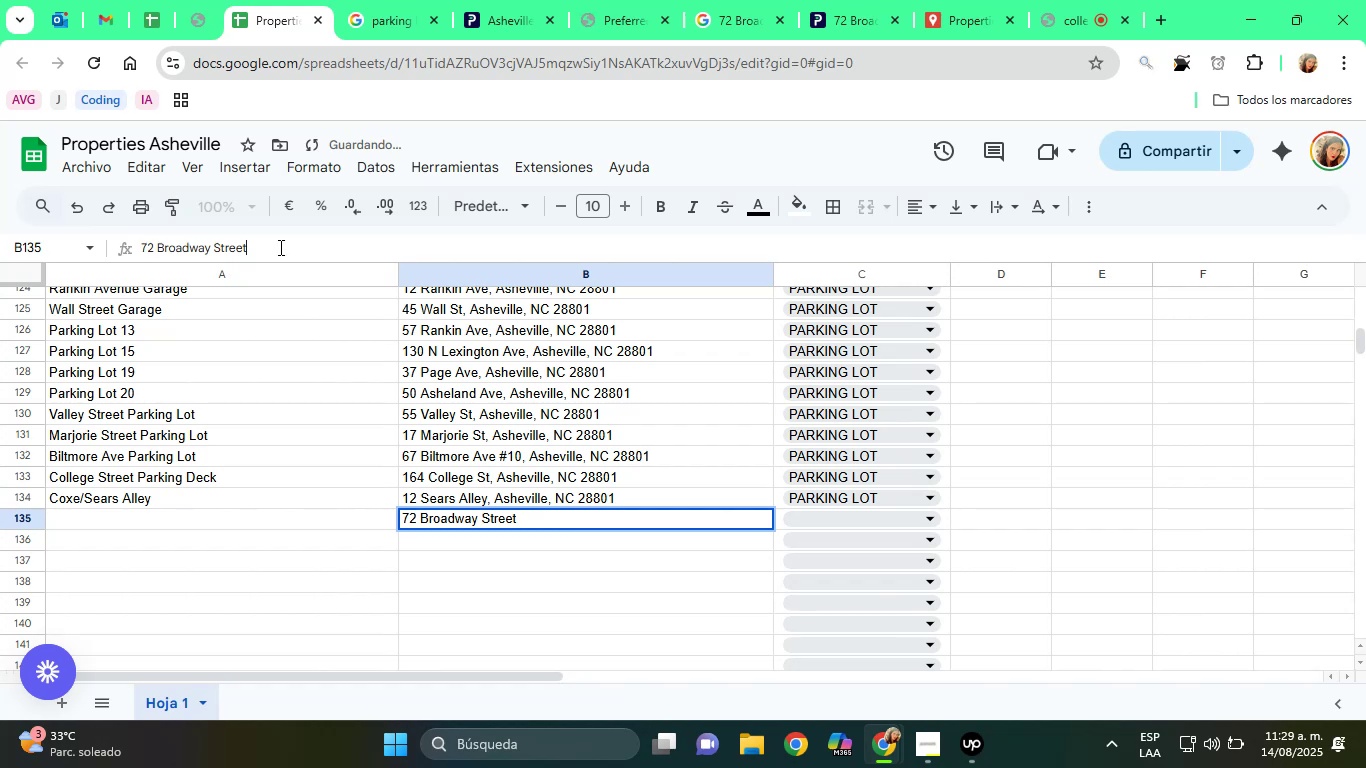 
key(Comma)
 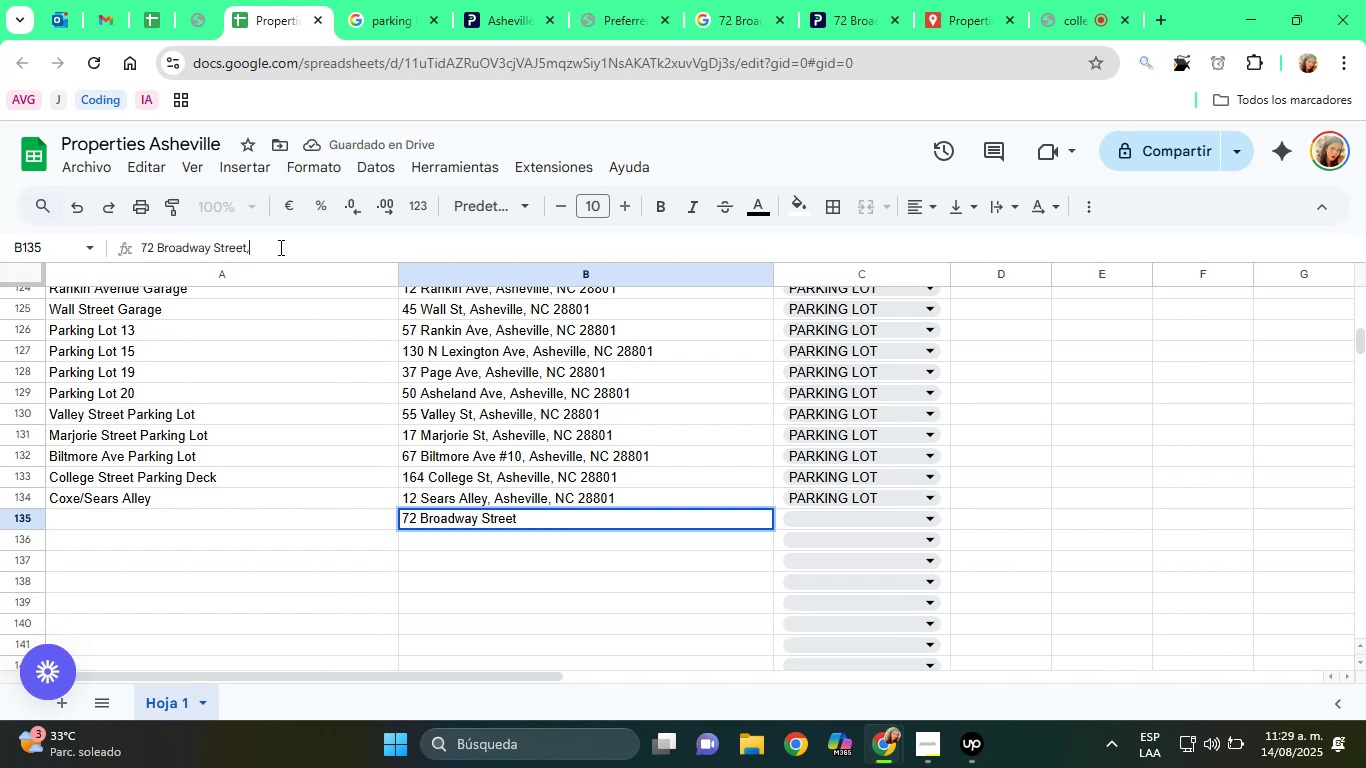 
key(Space)
 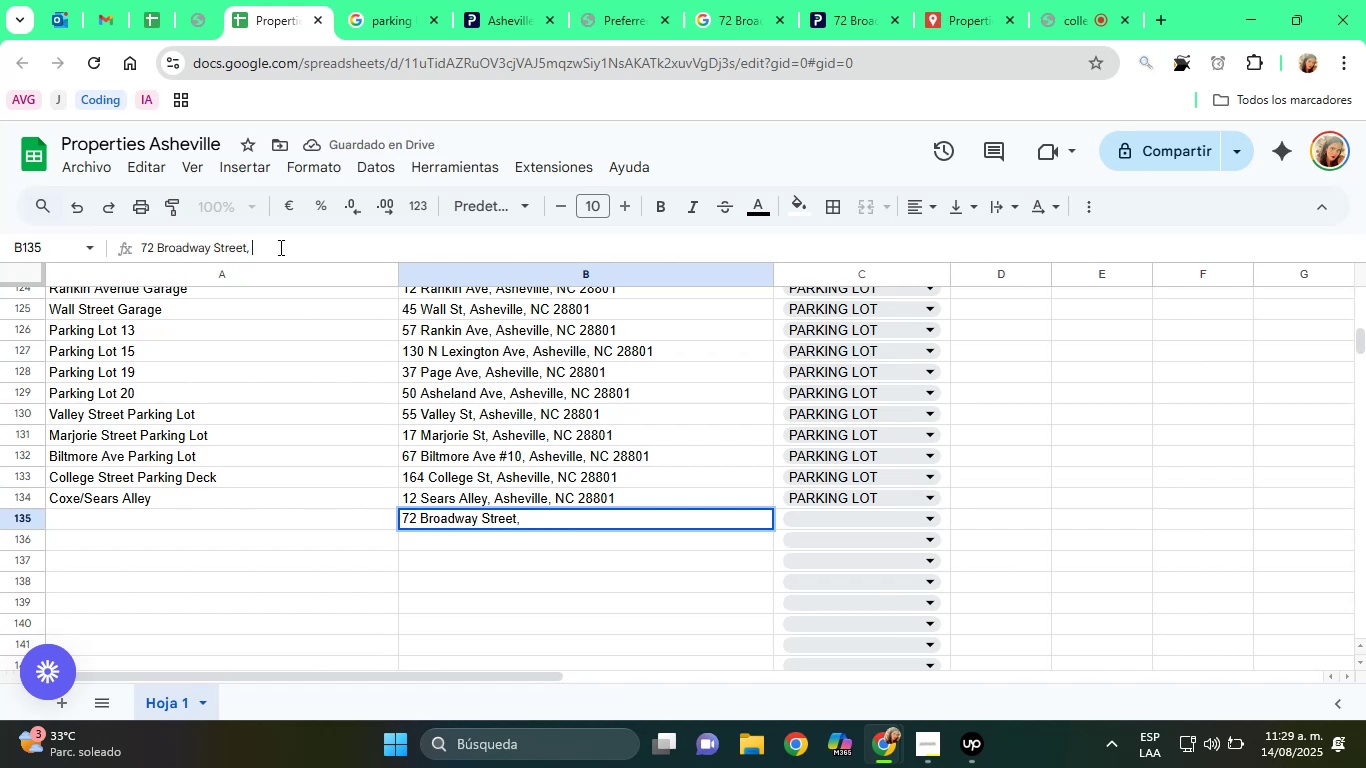 
key(Control+ControlLeft)
 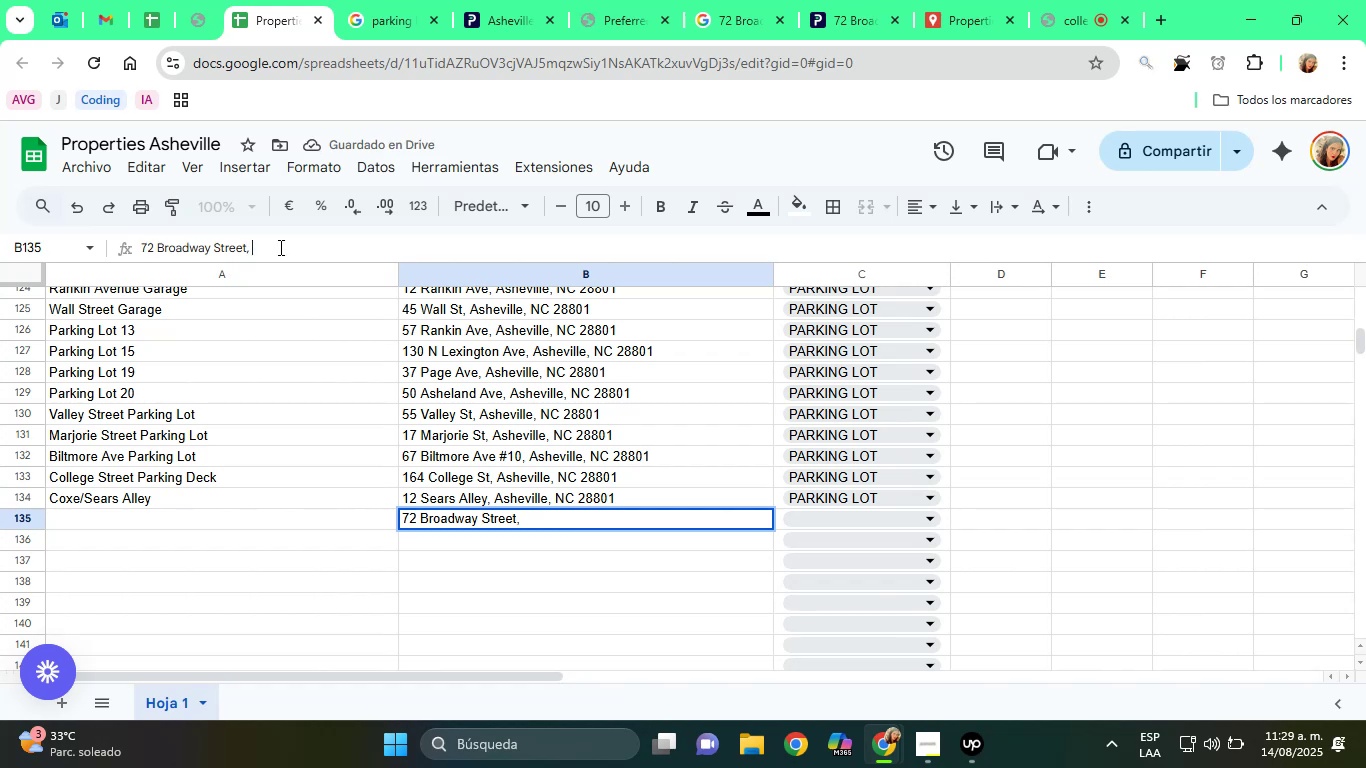 
key(Control+V)
 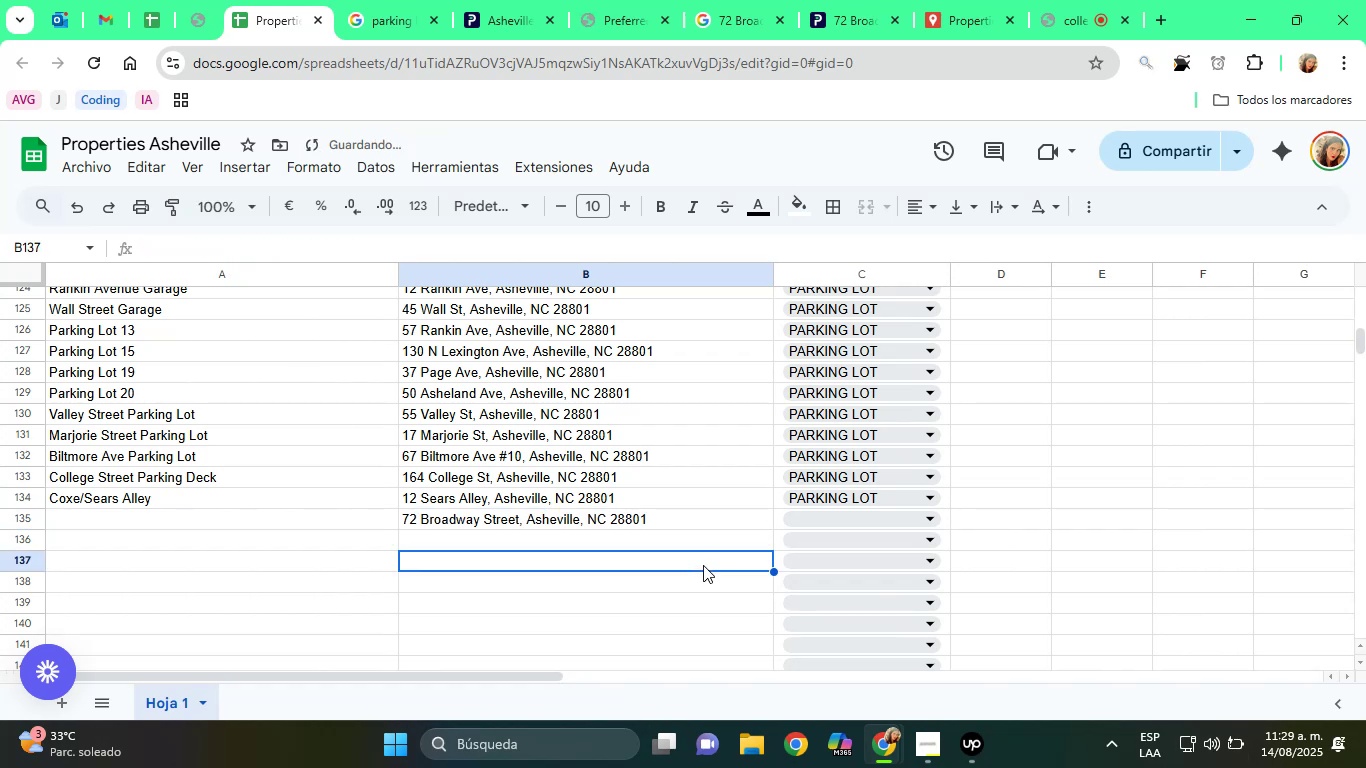 
left_click([827, 513])
 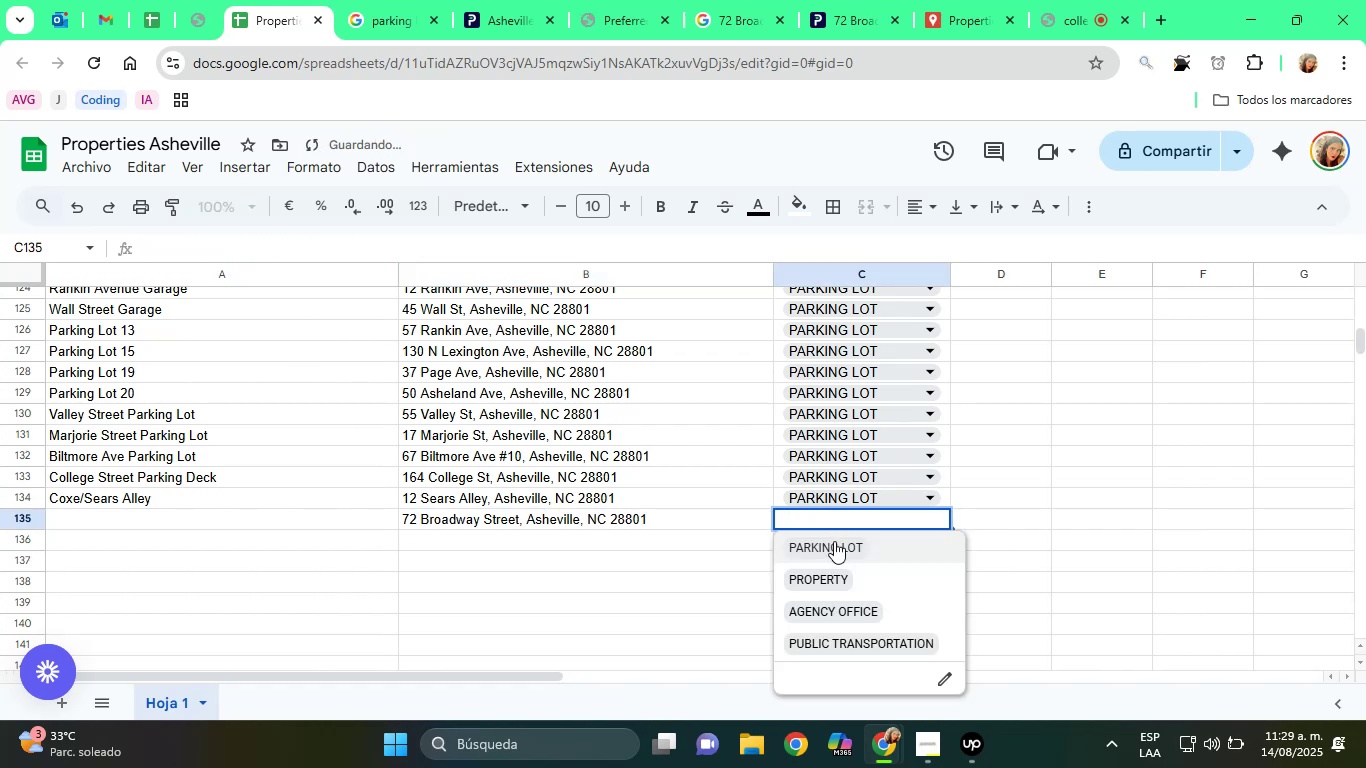 
left_click([834, 542])
 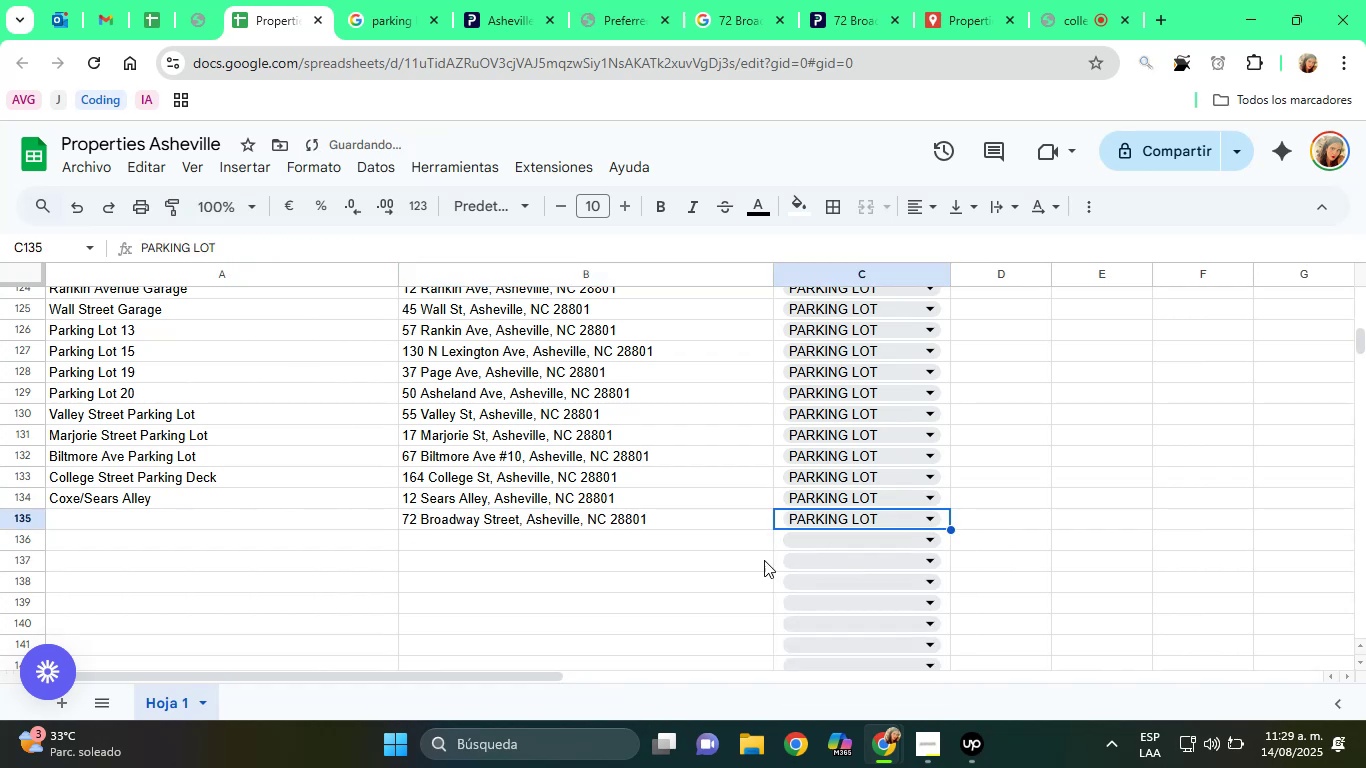 
left_click([701, 561])
 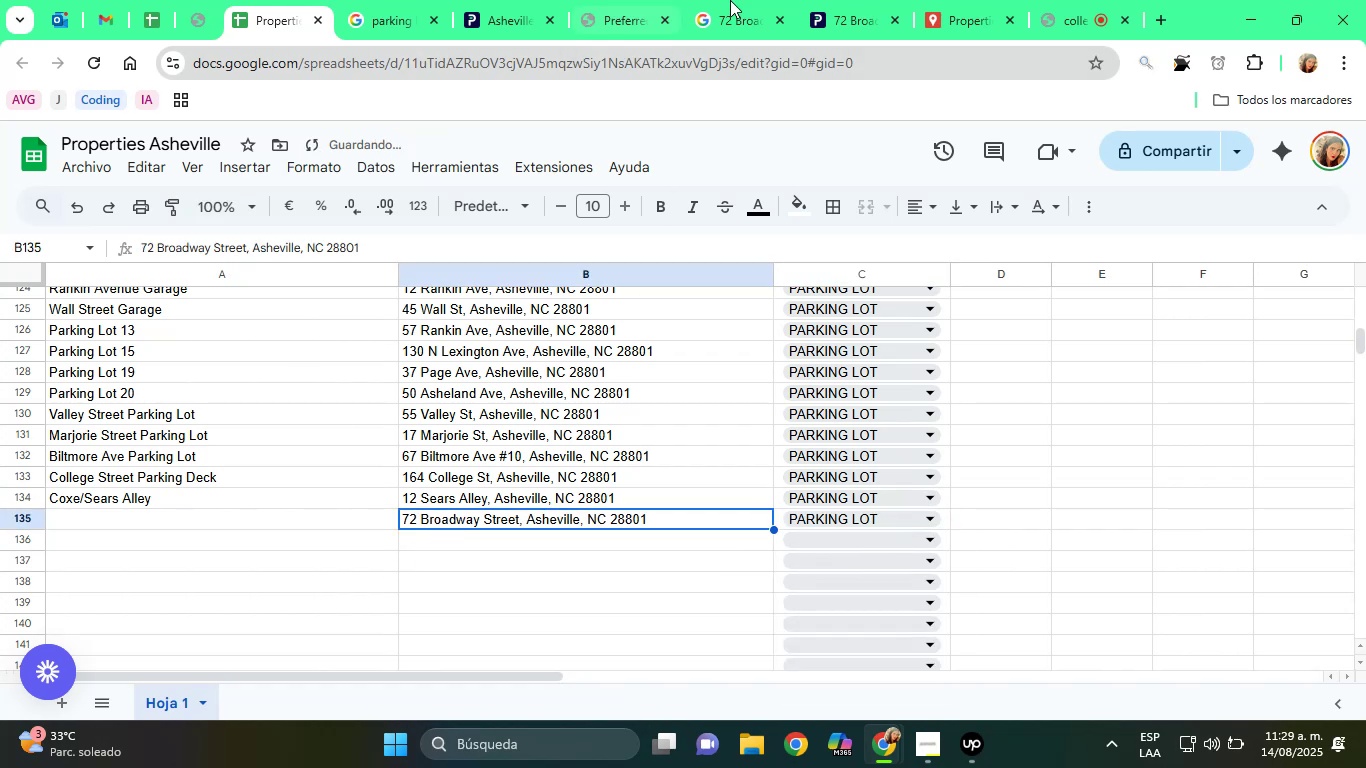 
left_click([814, 0])
 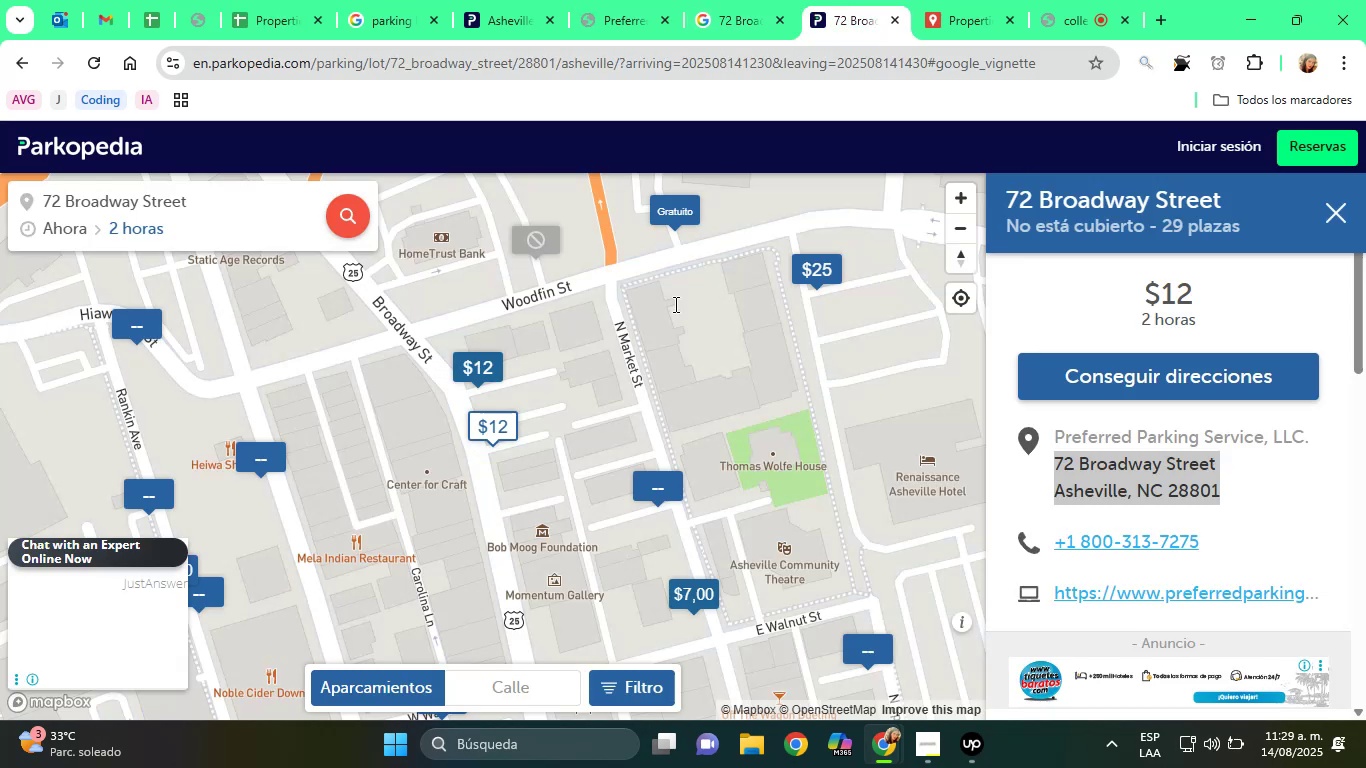 
scroll: coordinate [658, 367], scroll_direction: up, amount: 3.0
 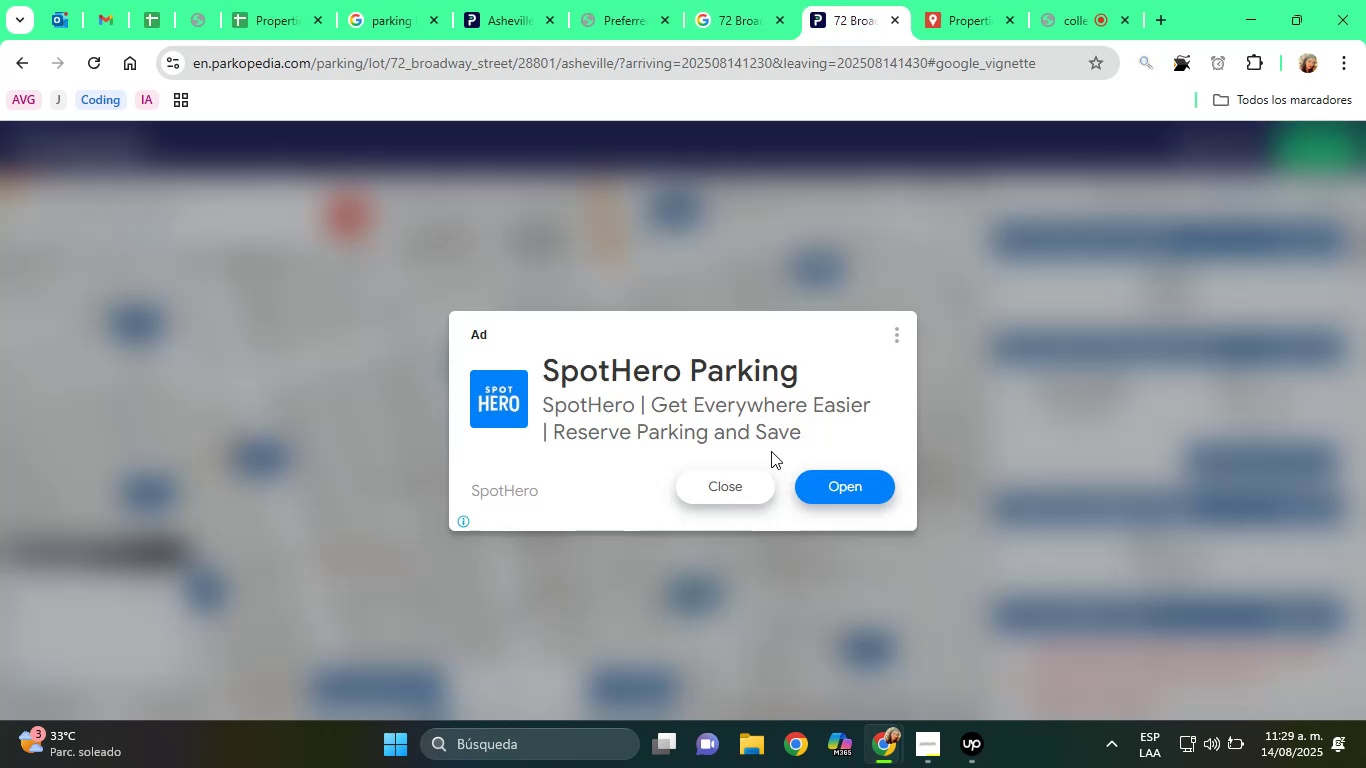 
left_click([739, 486])
 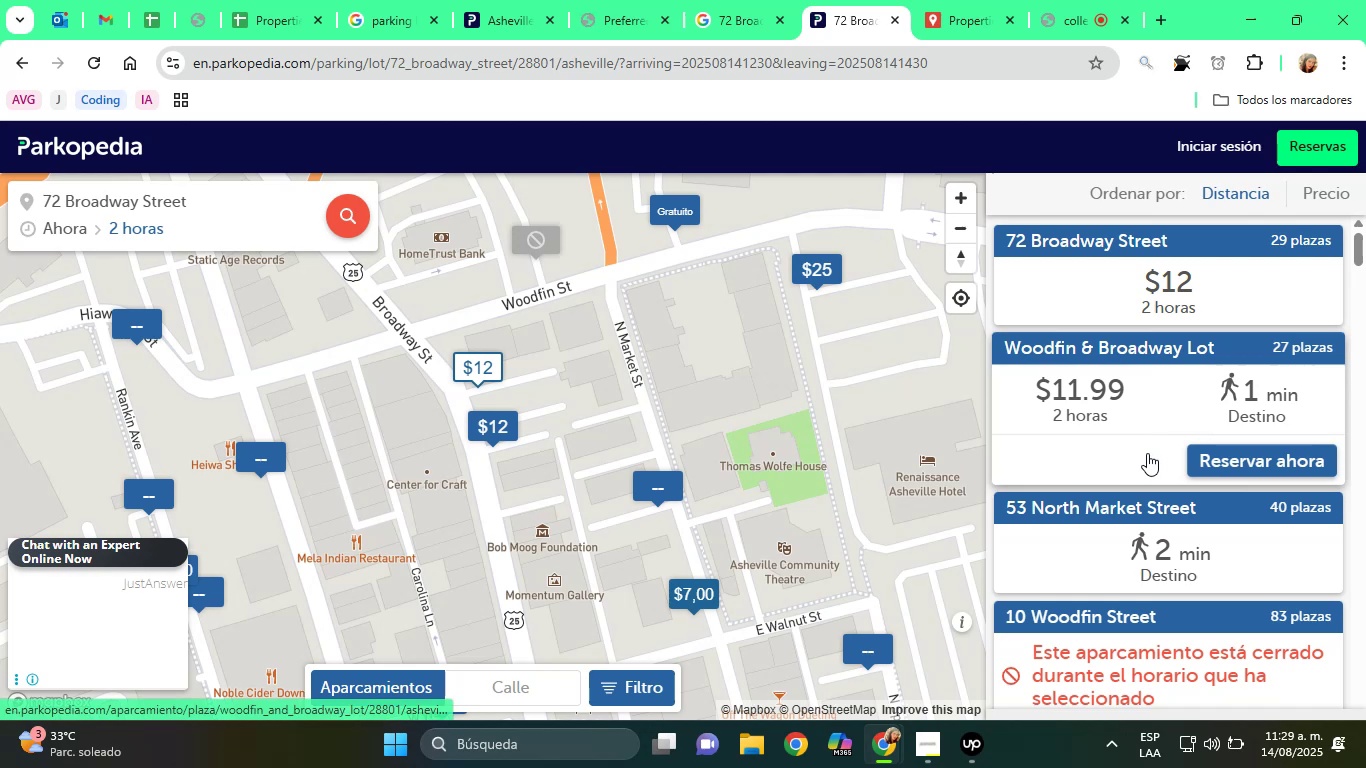 
scroll: coordinate [1155, 470], scroll_direction: up, amount: 12.0
 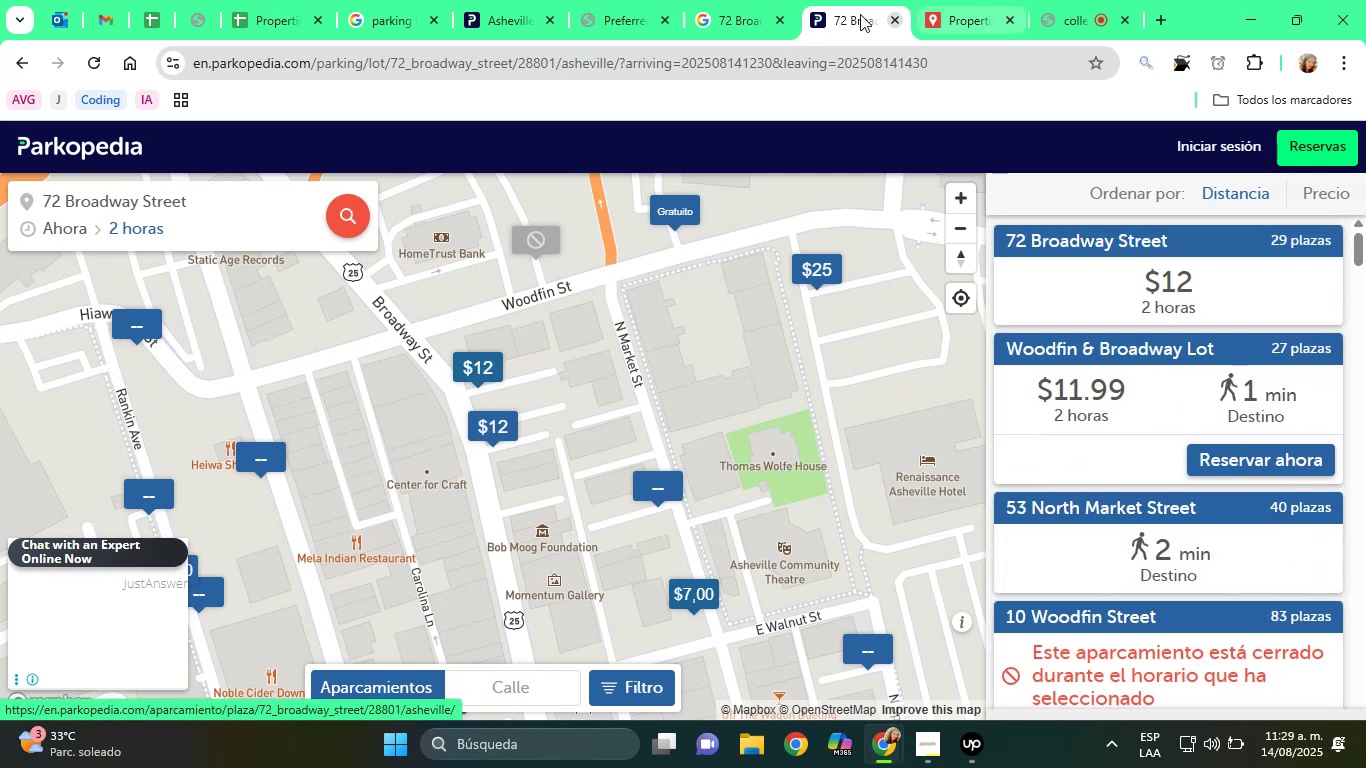 
left_click([742, 0])
 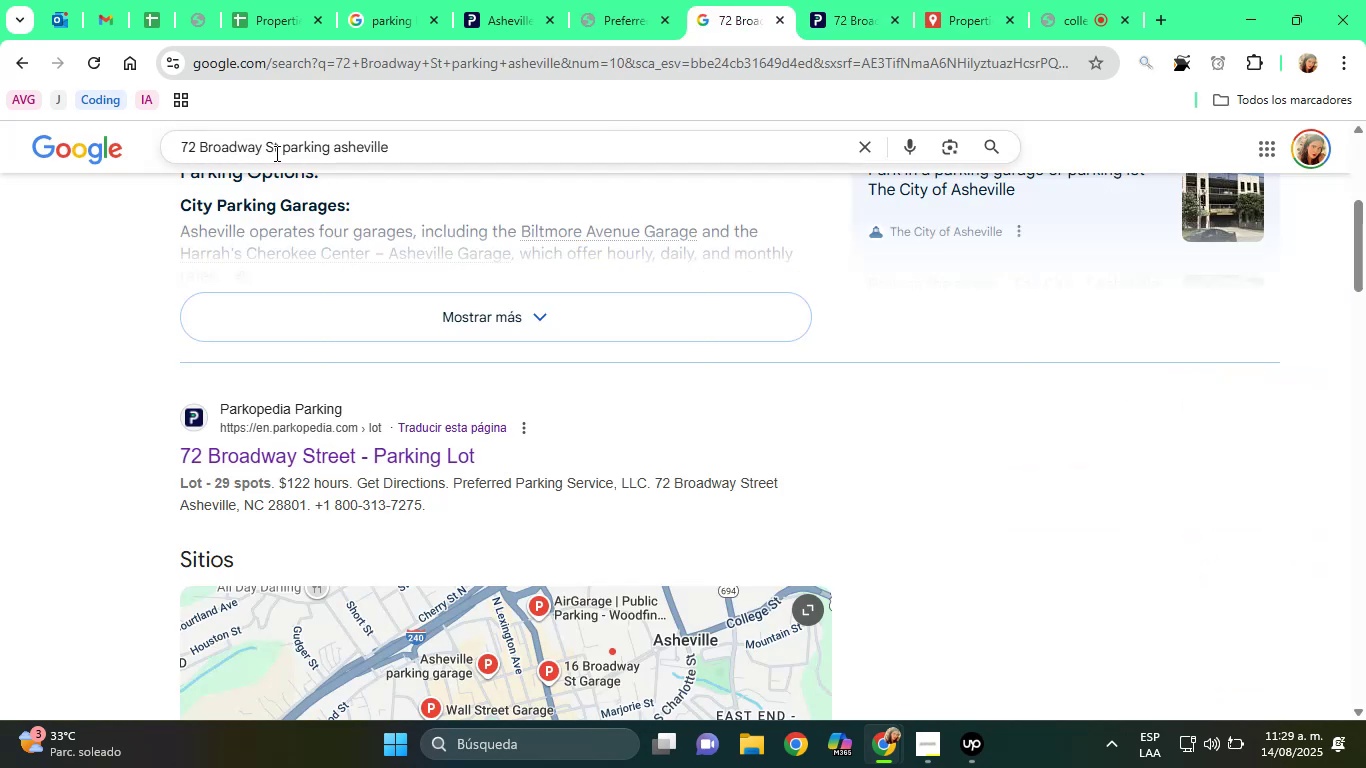 
left_click_drag(start_coordinate=[268, 149], to_coordinate=[173, 145])
 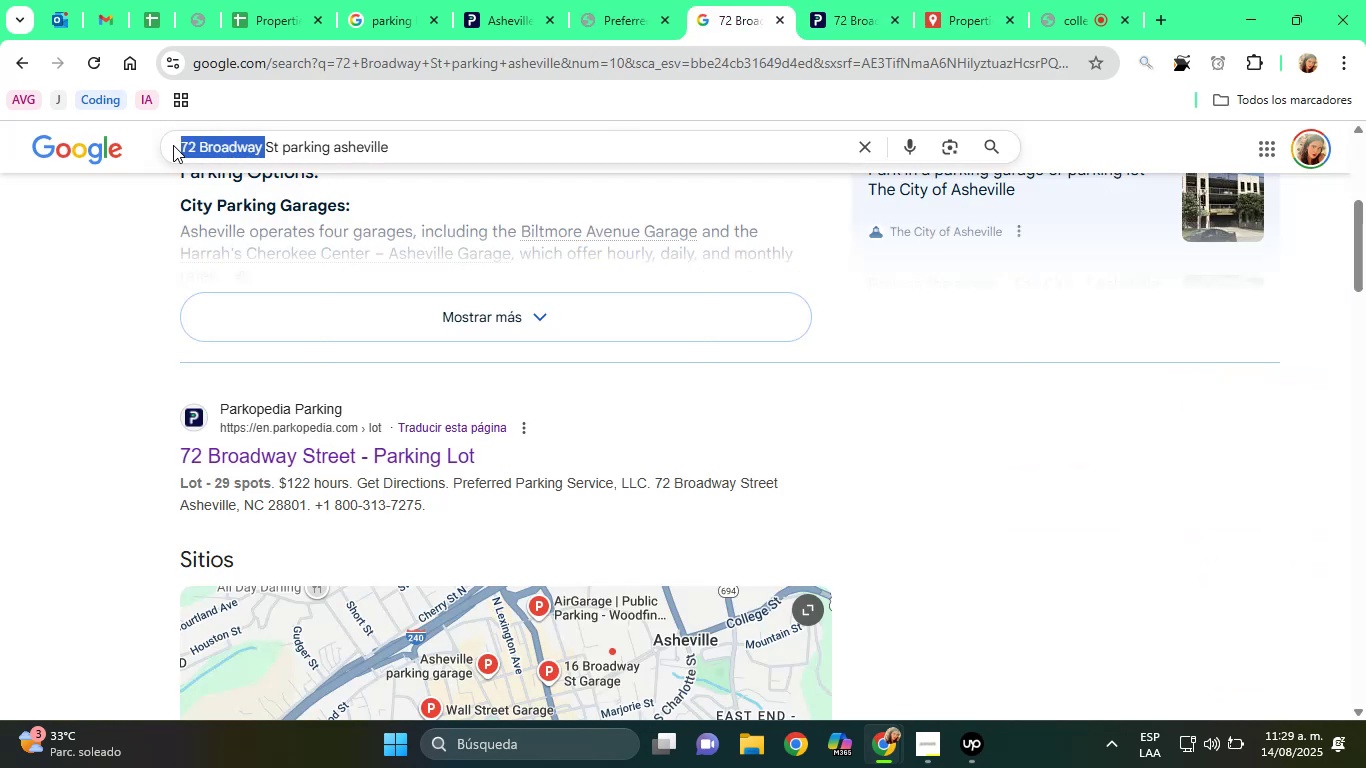 
key(Shift+ShiftLeft)
 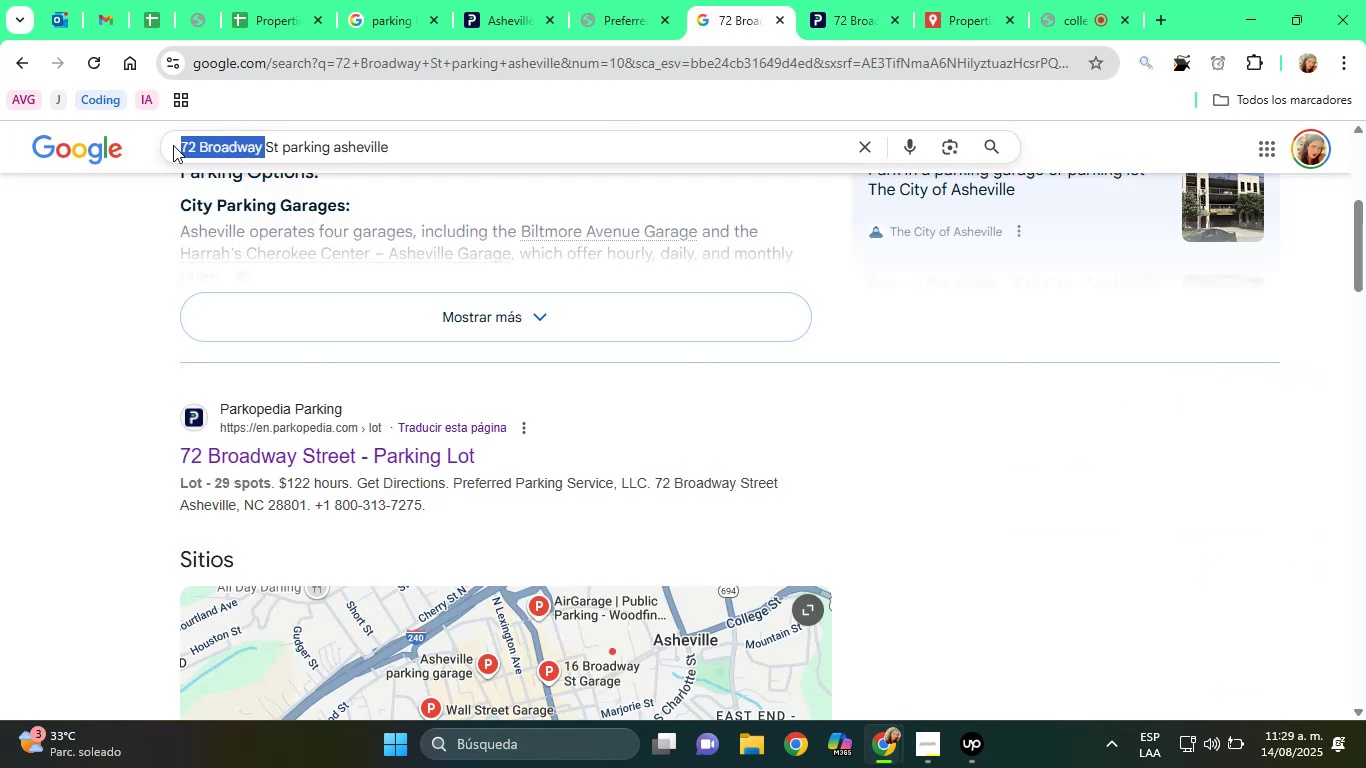 
key(Control+C)
 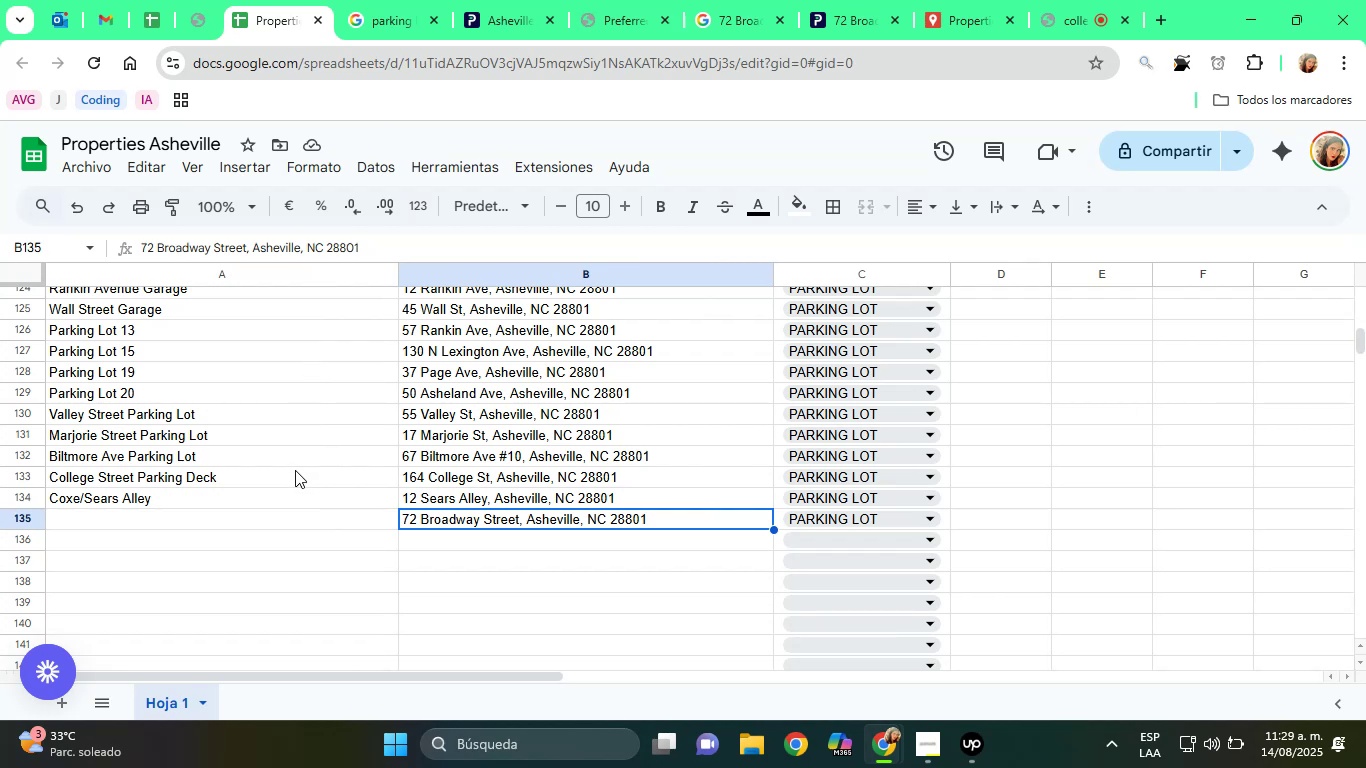 
left_click([229, 516])
 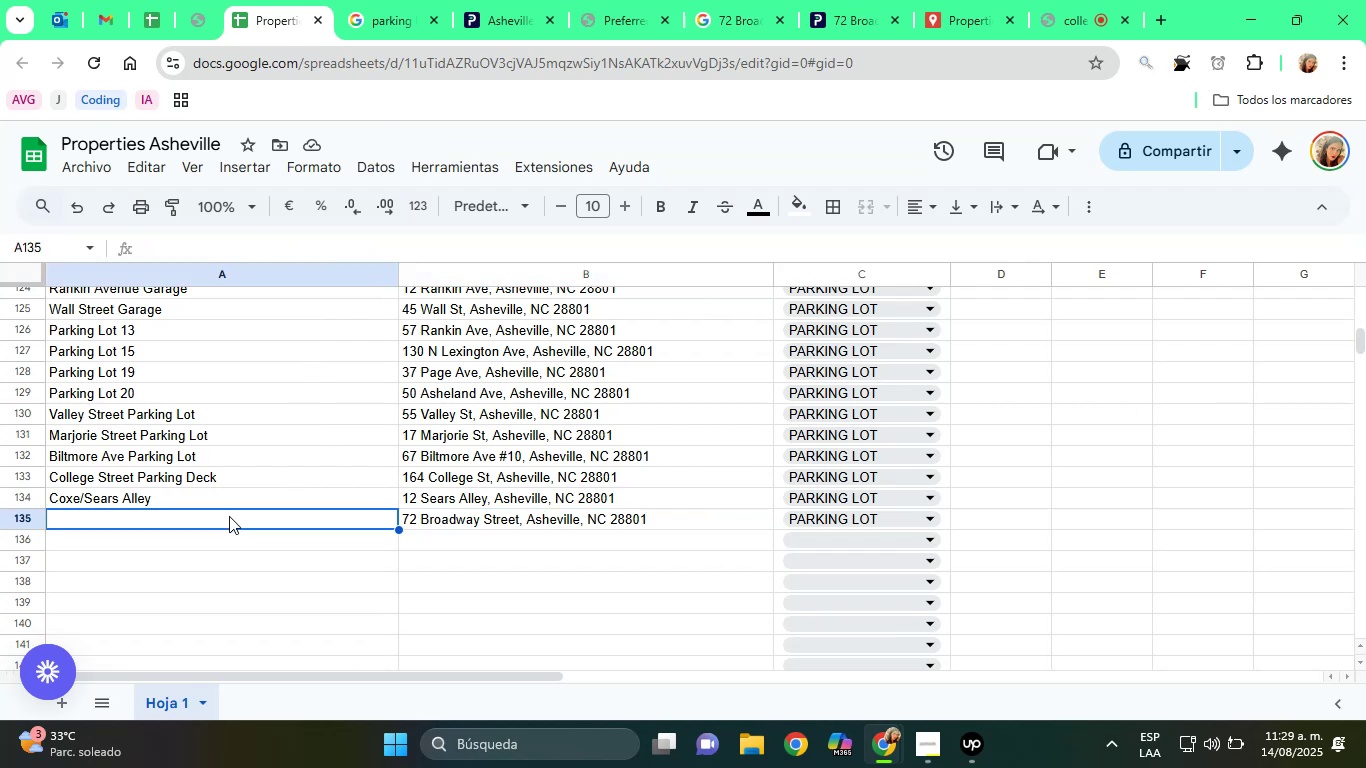 
key(Control+V)
 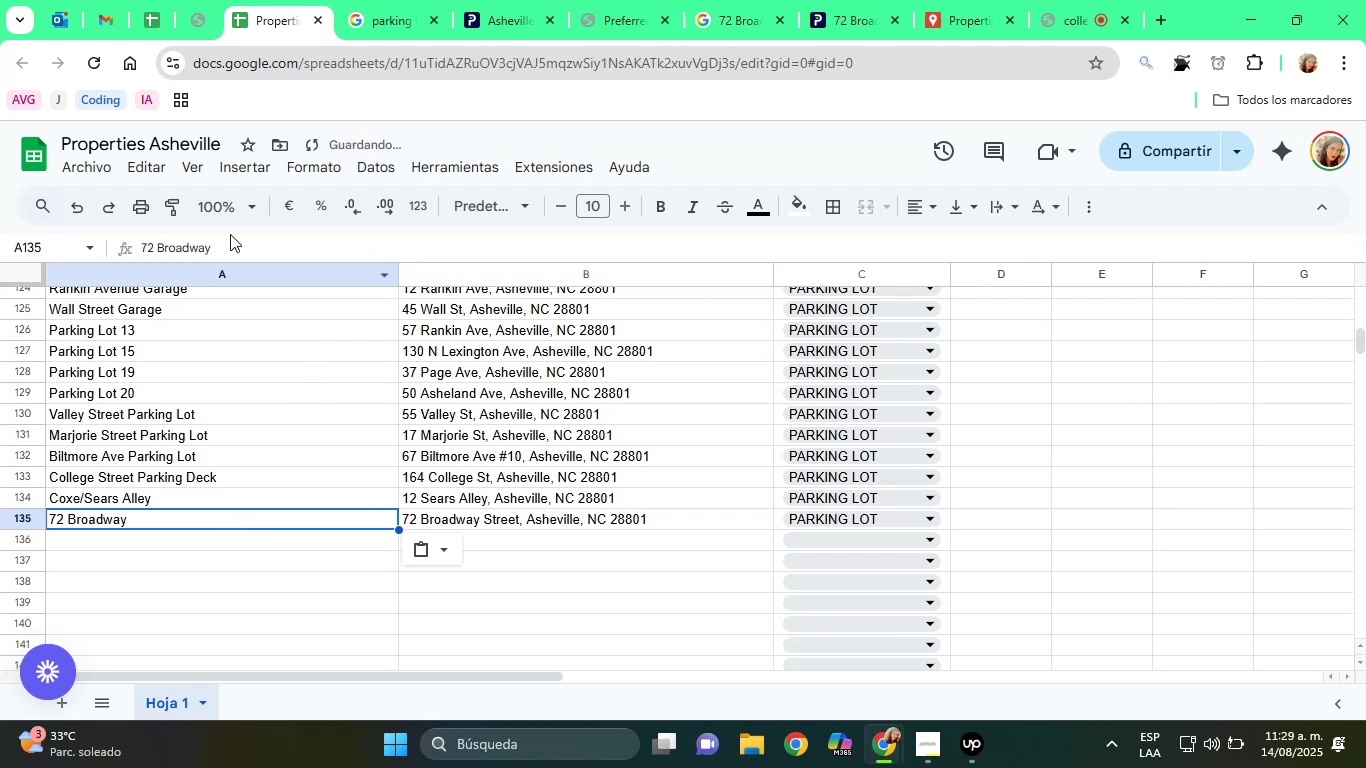 
left_click([266, 243])
 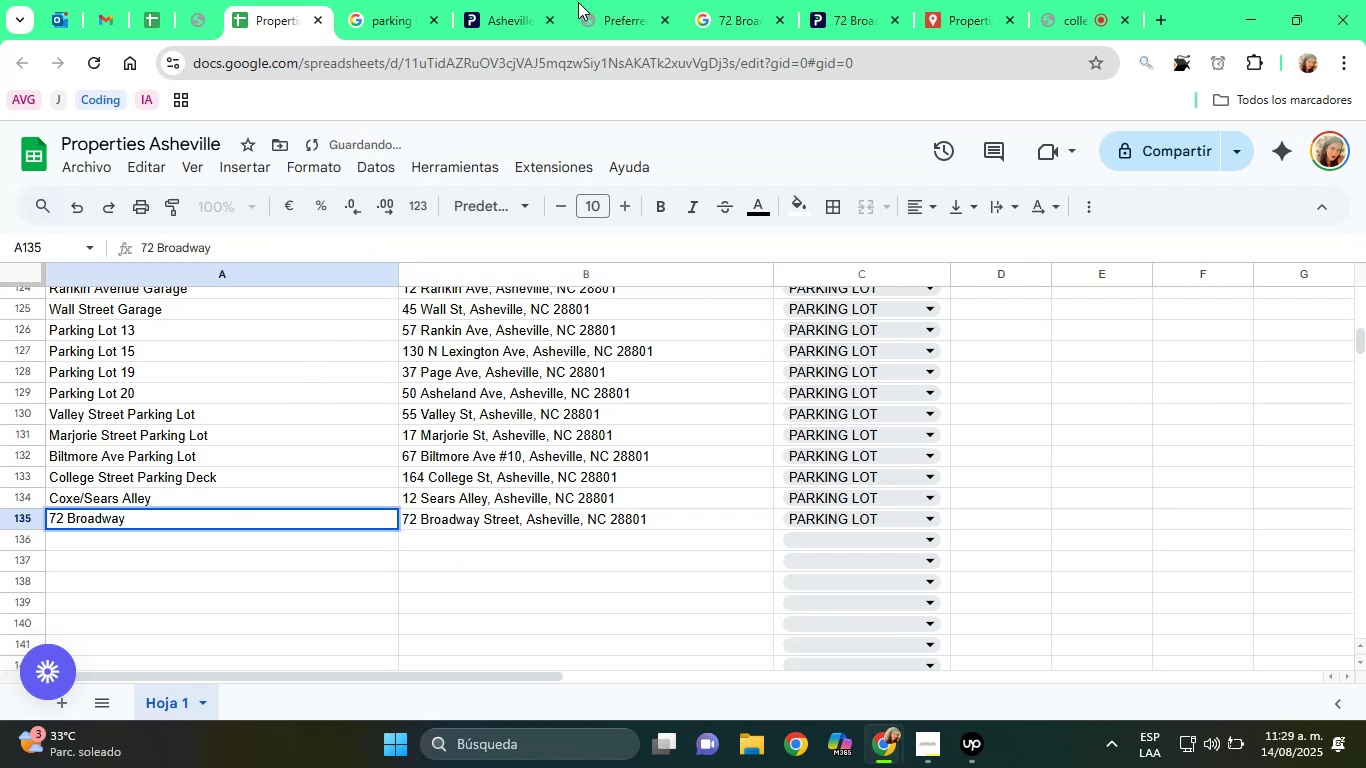 
left_click([589, 0])
 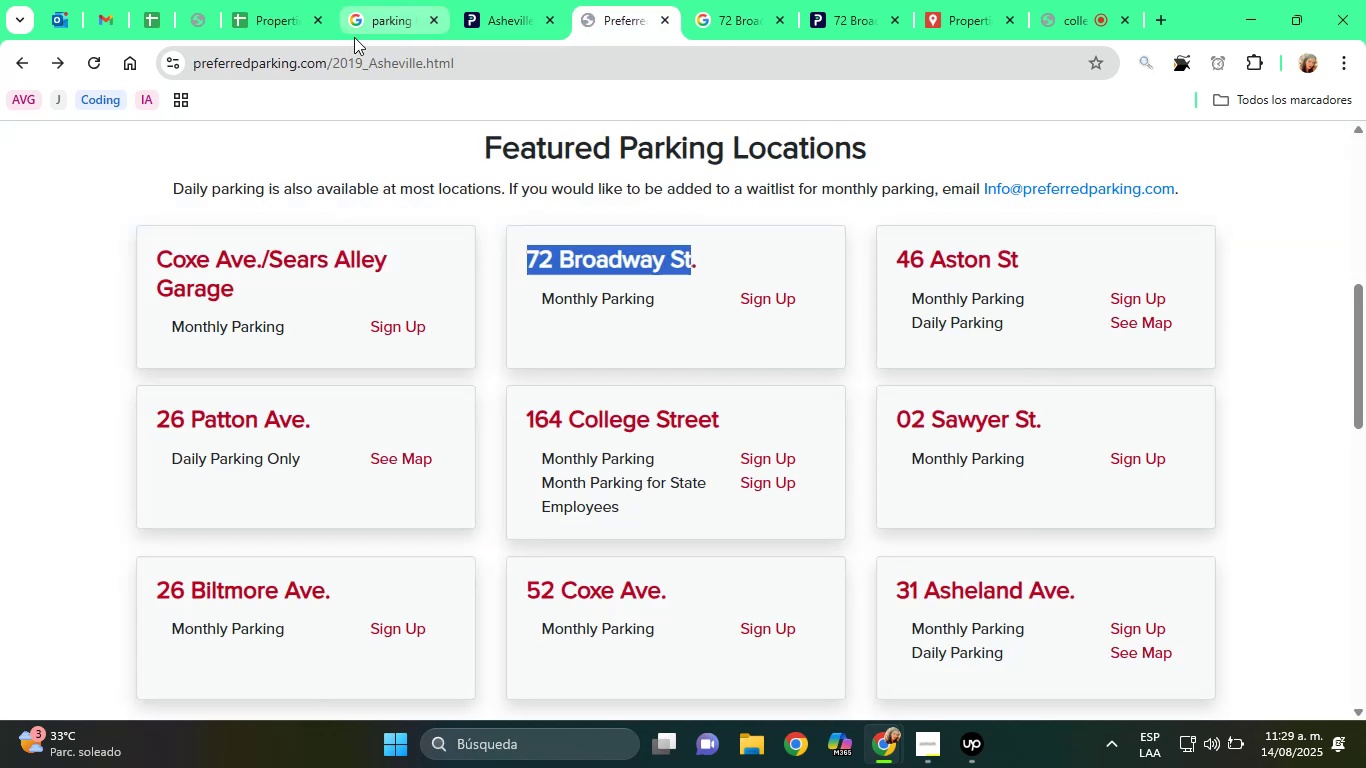 
left_click([268, 0])
 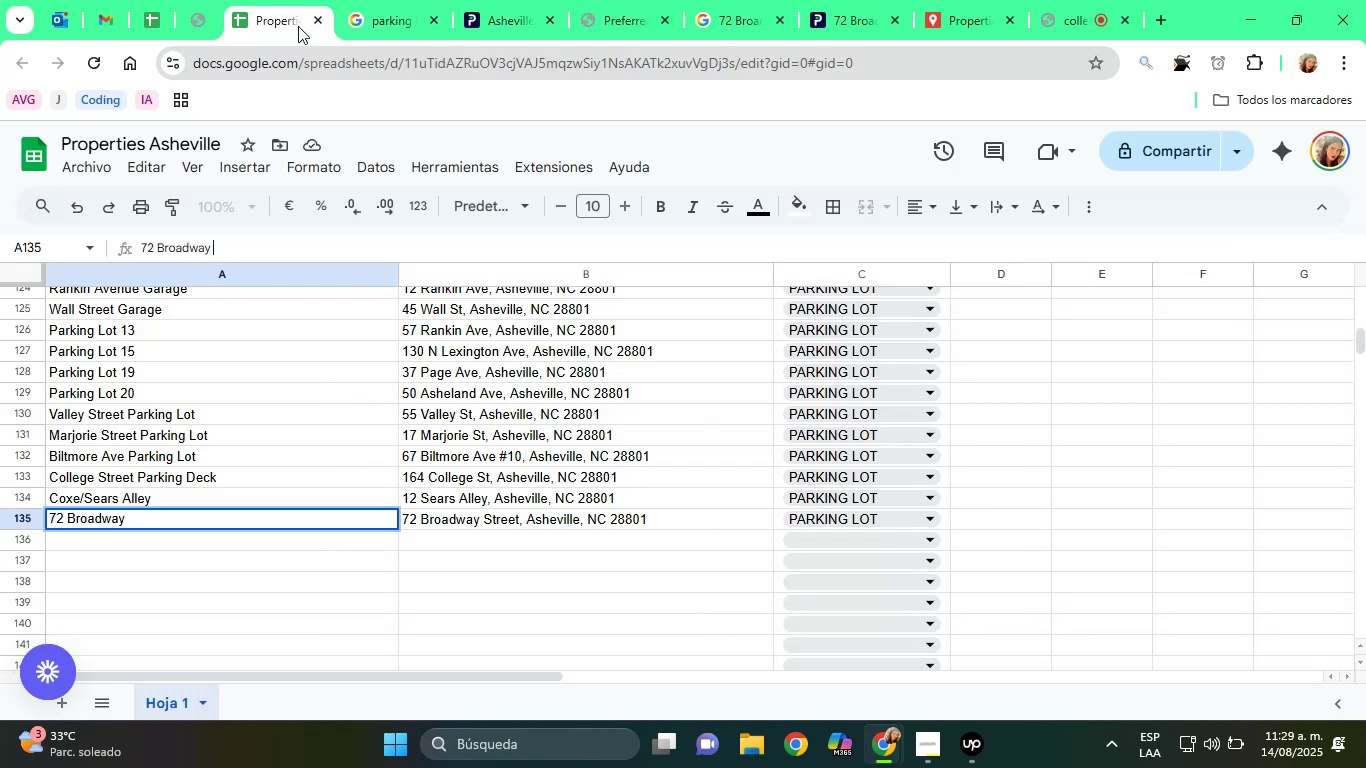 
type(Parking)
 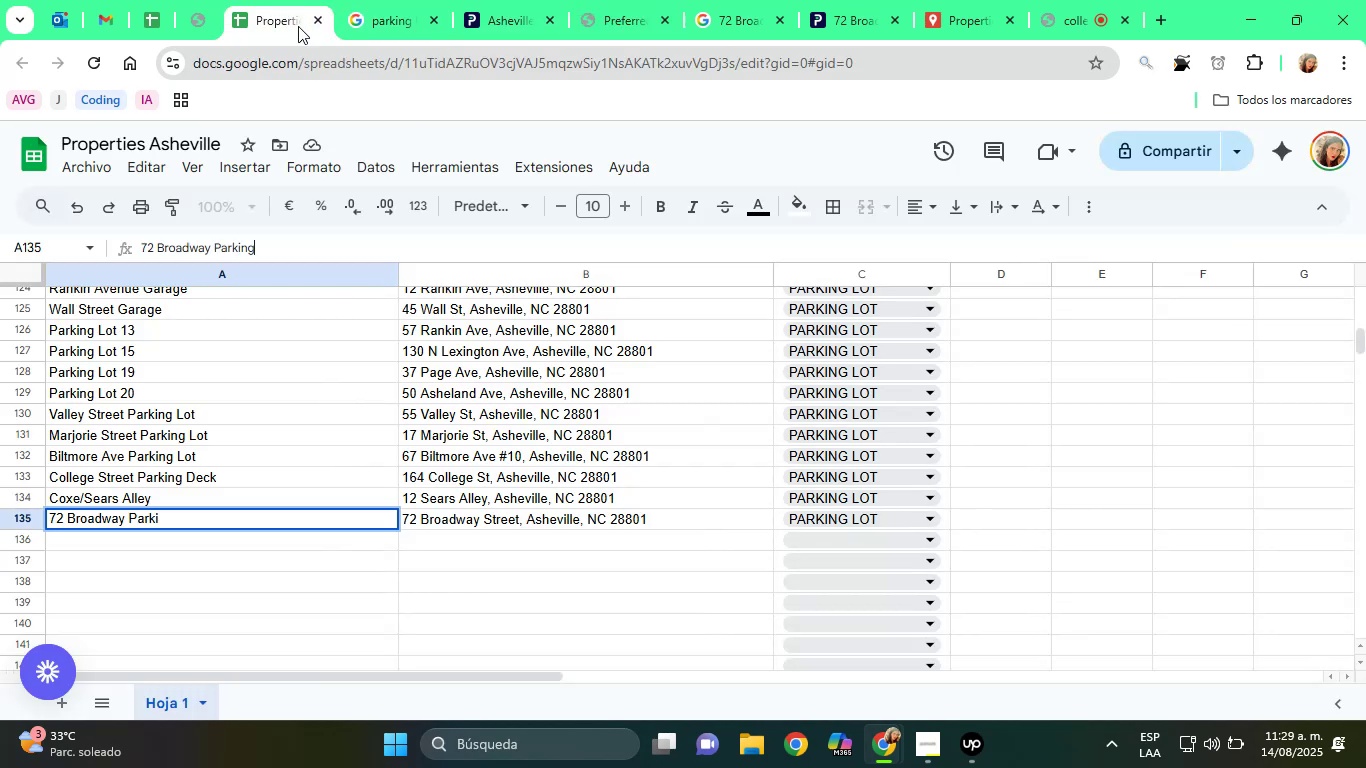 
key(Enter)
 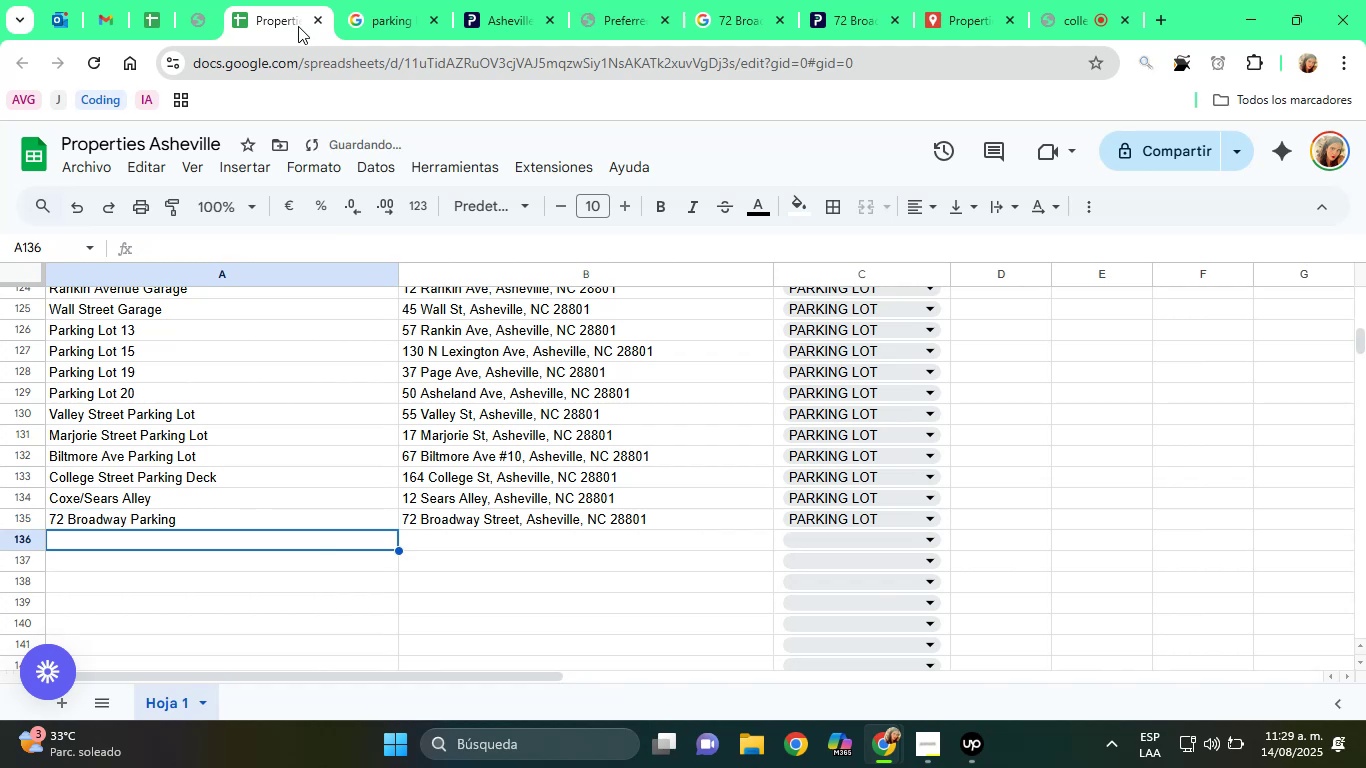 
key(ArrowUp)
 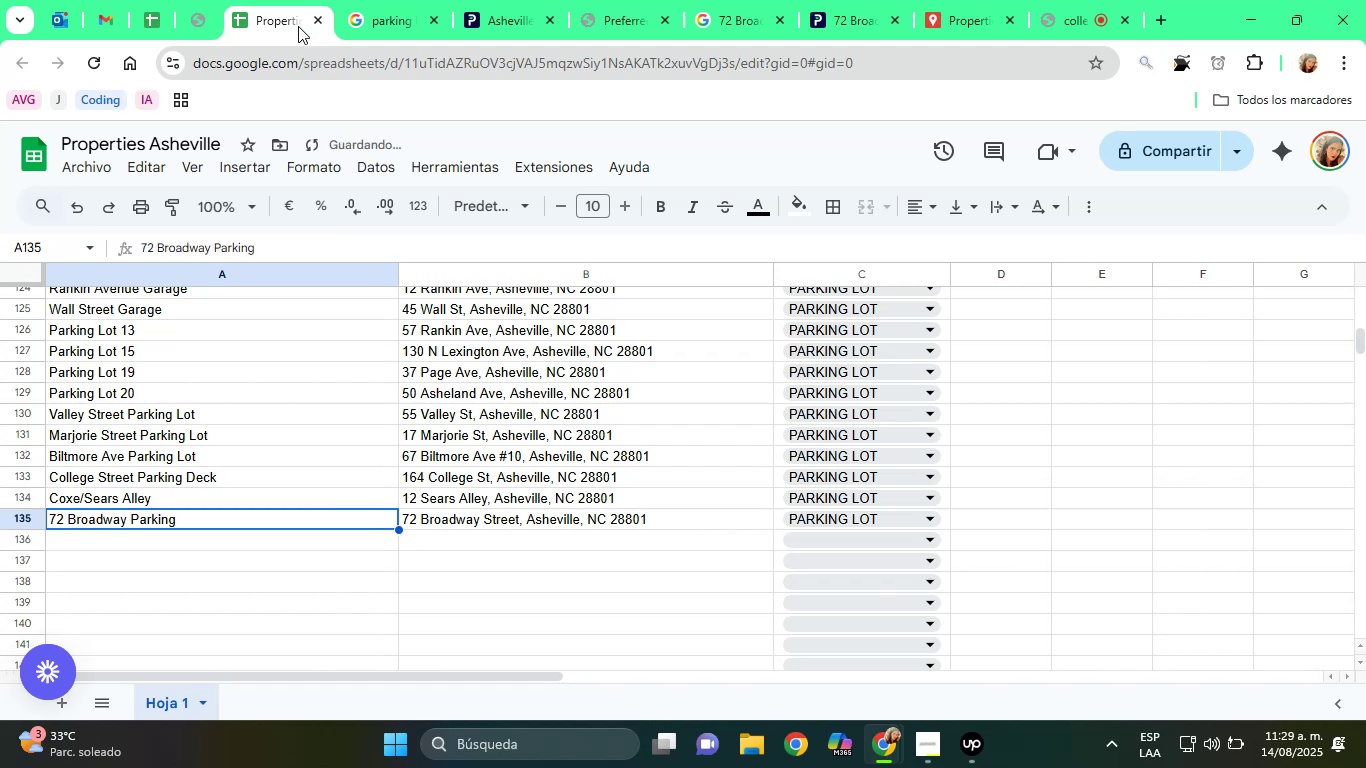 
key(ArrowRight)
 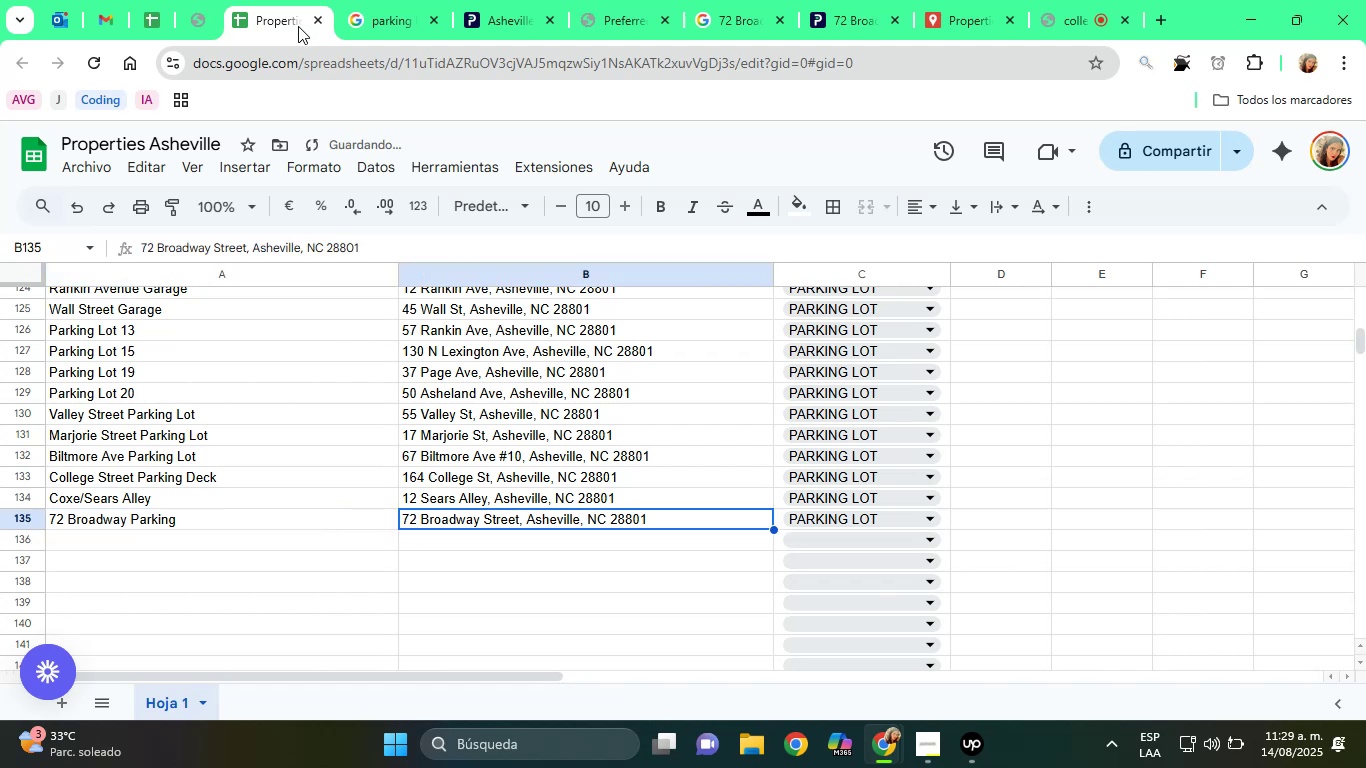 
key(ArrowRight)
 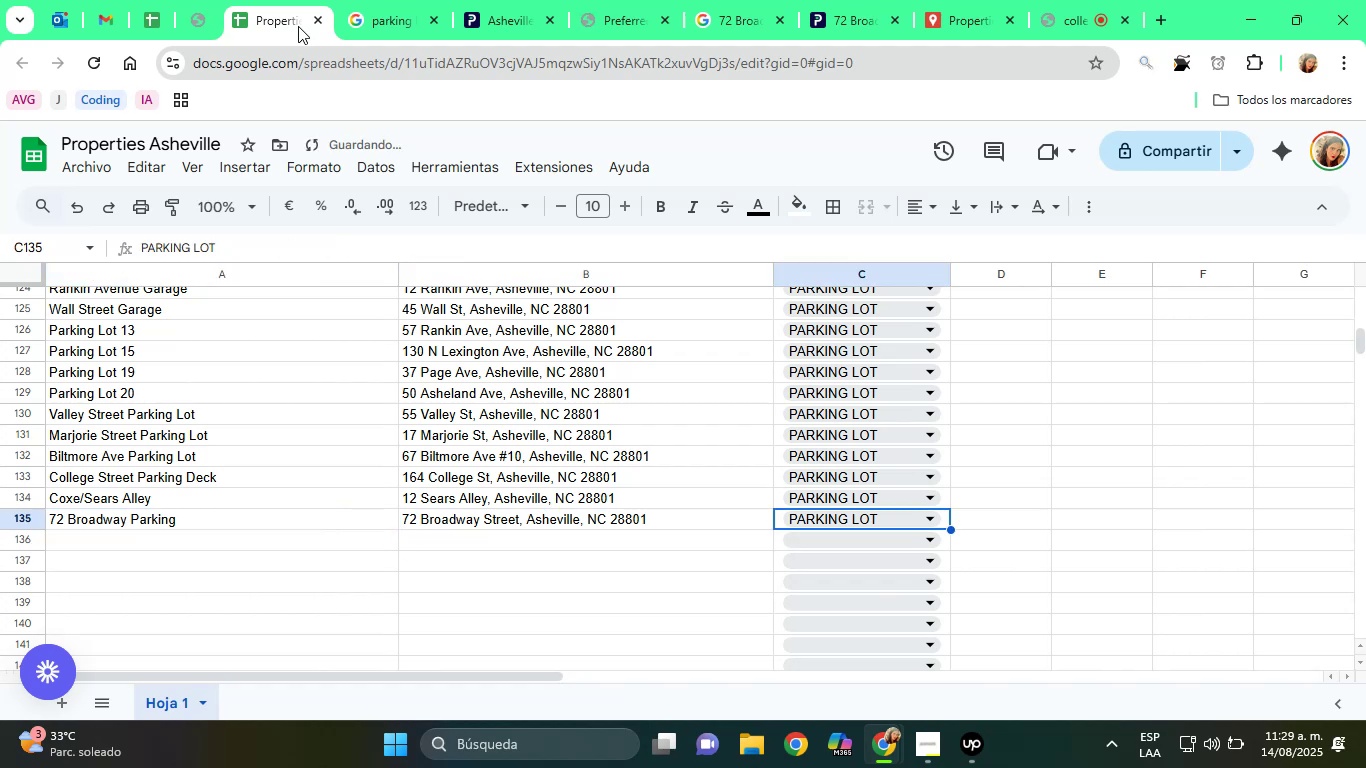 
key(ArrowRight)
 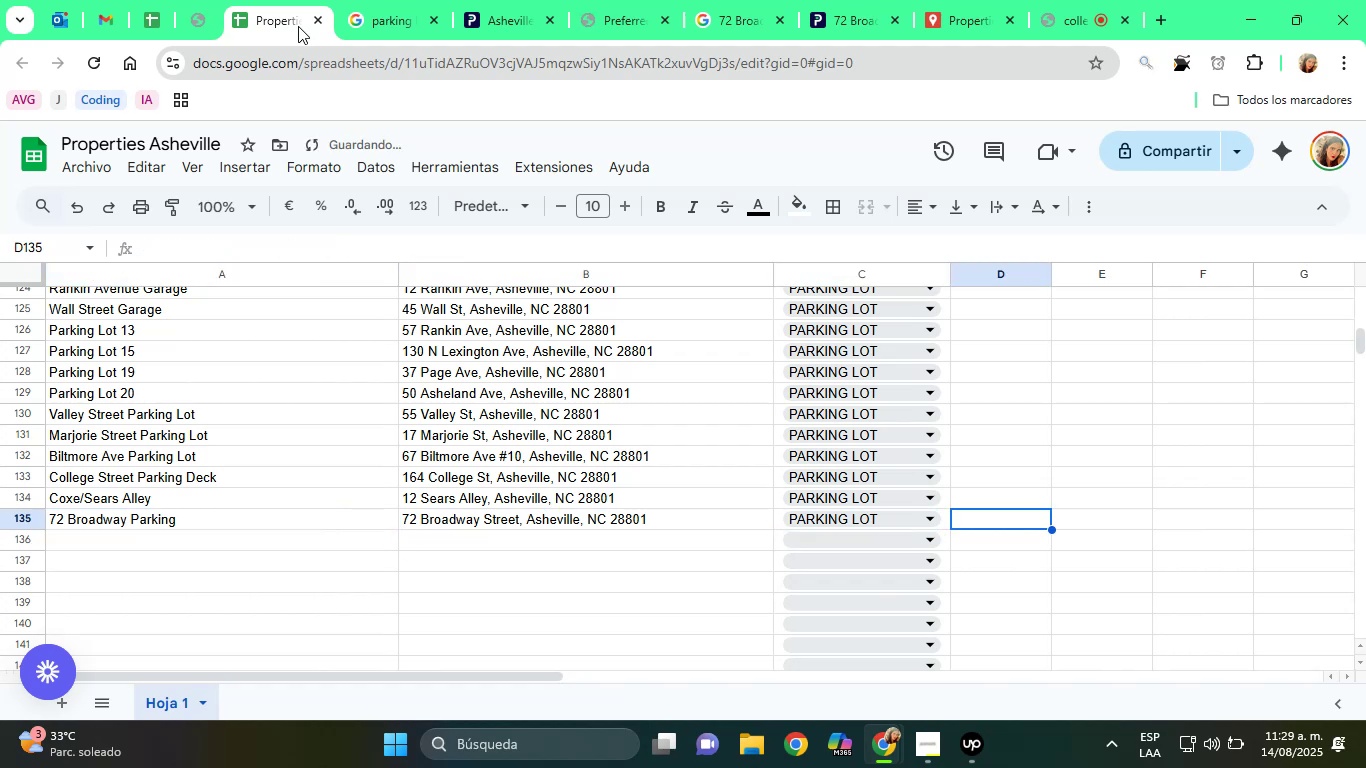 
key(ArrowLeft)
 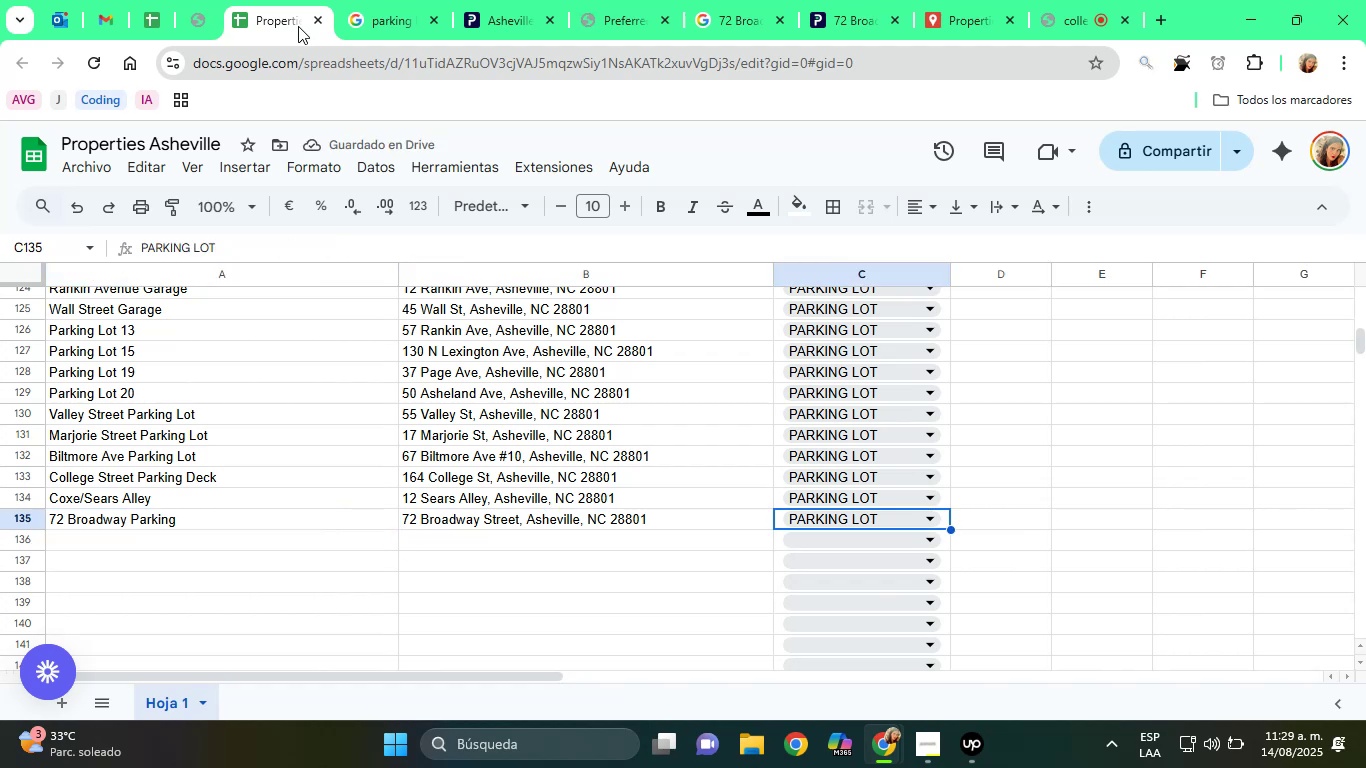 
mouse_move([892, 769])
 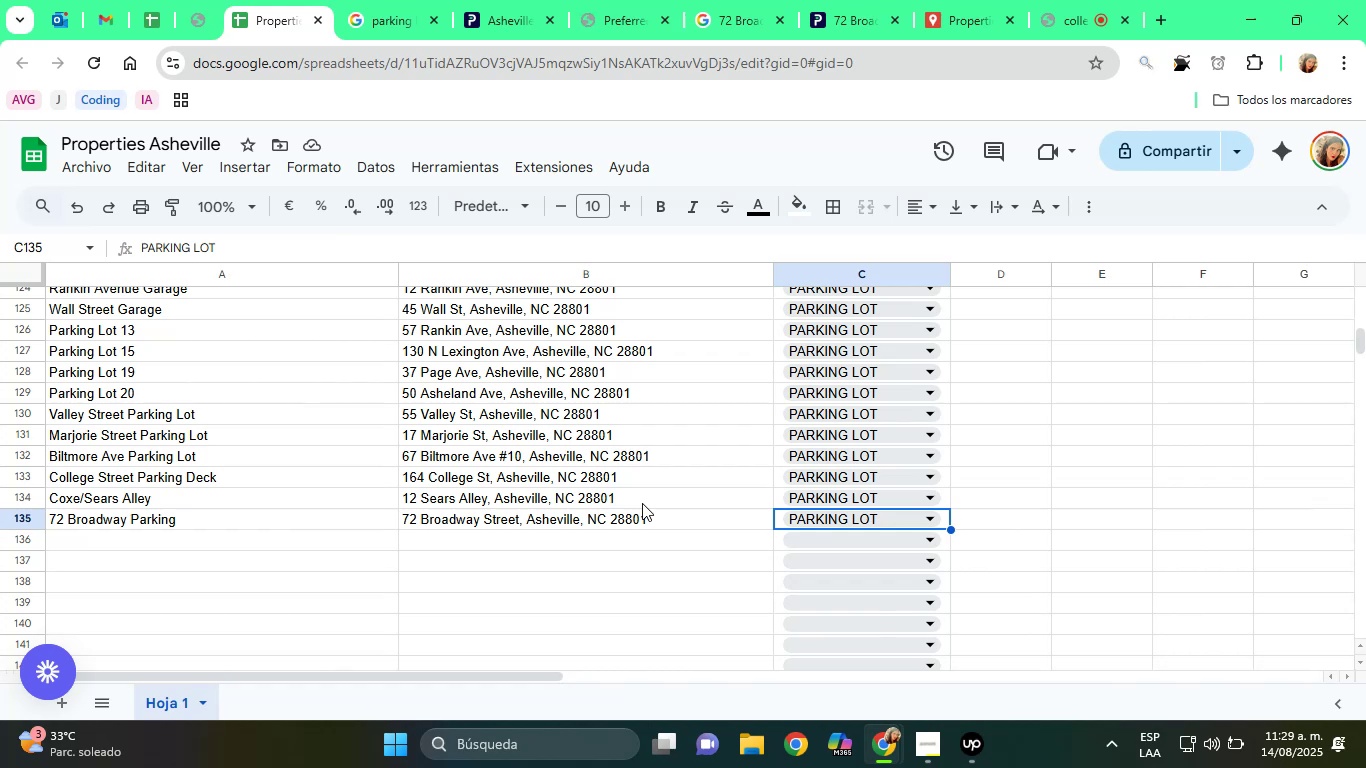 
left_click([645, 517])
 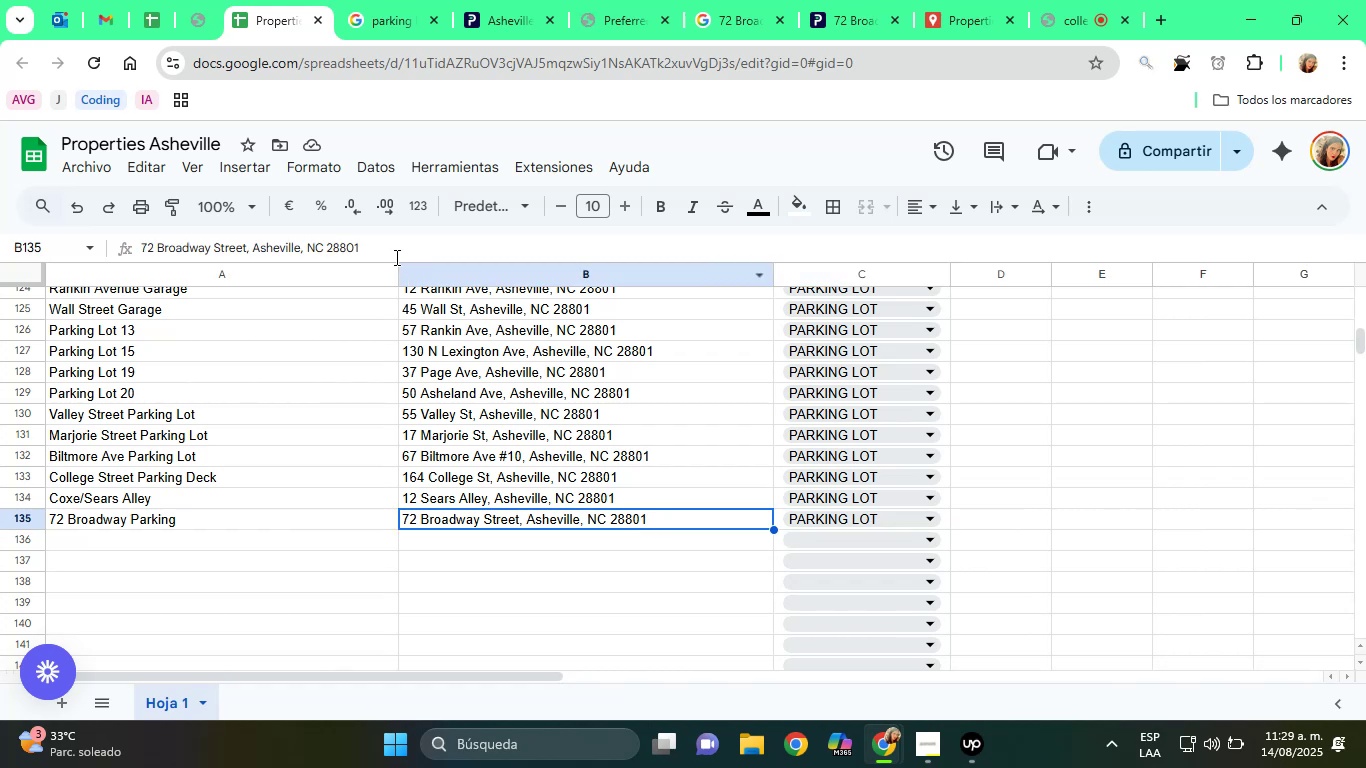 
double_click([394, 256])
 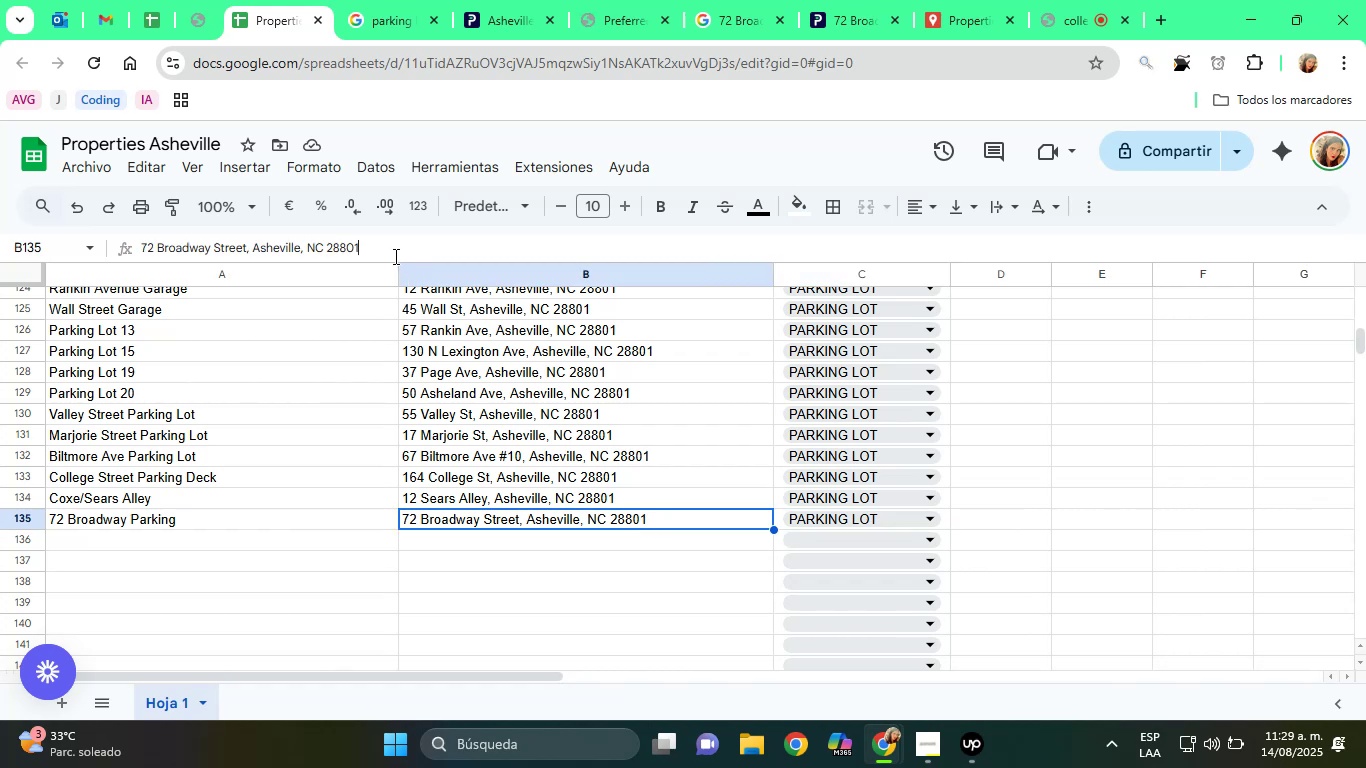 
triple_click([394, 256])
 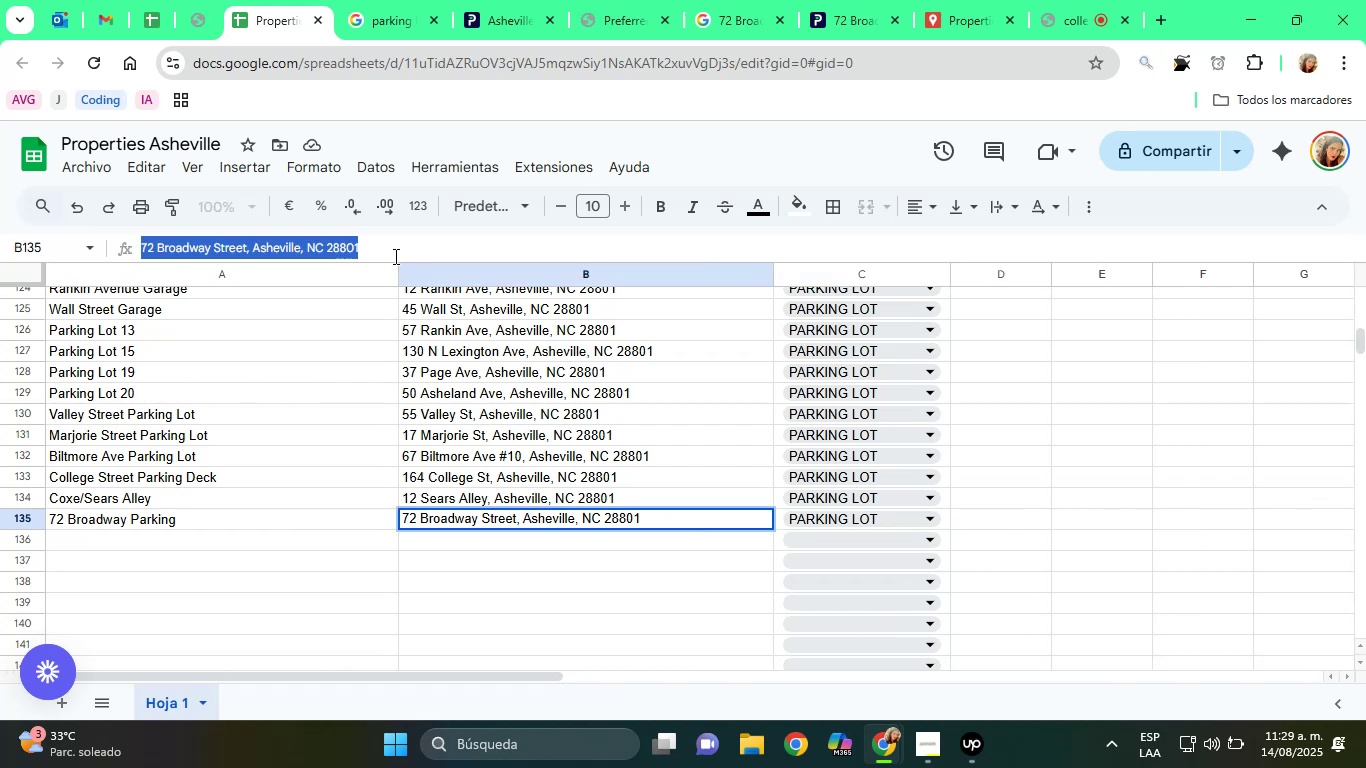 
key(Control+C)
 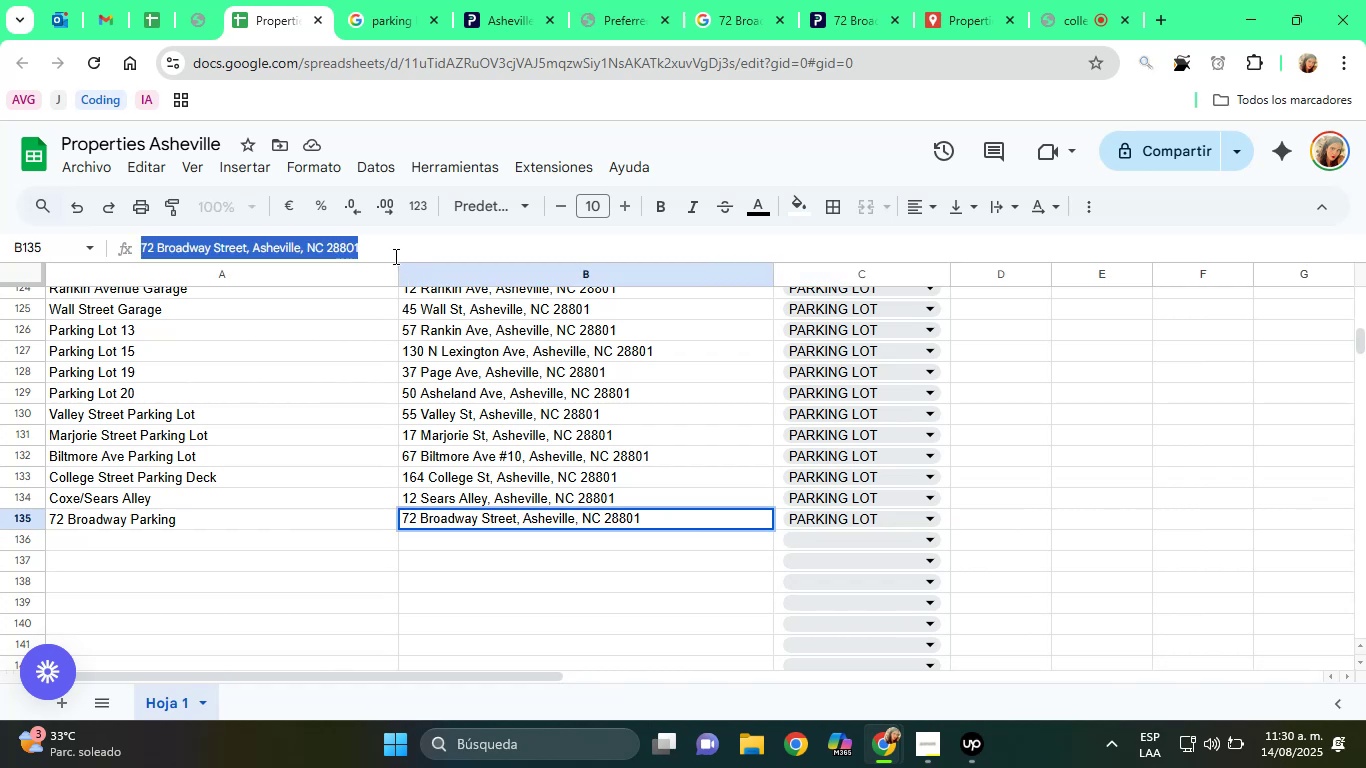 
wait(9.12)
 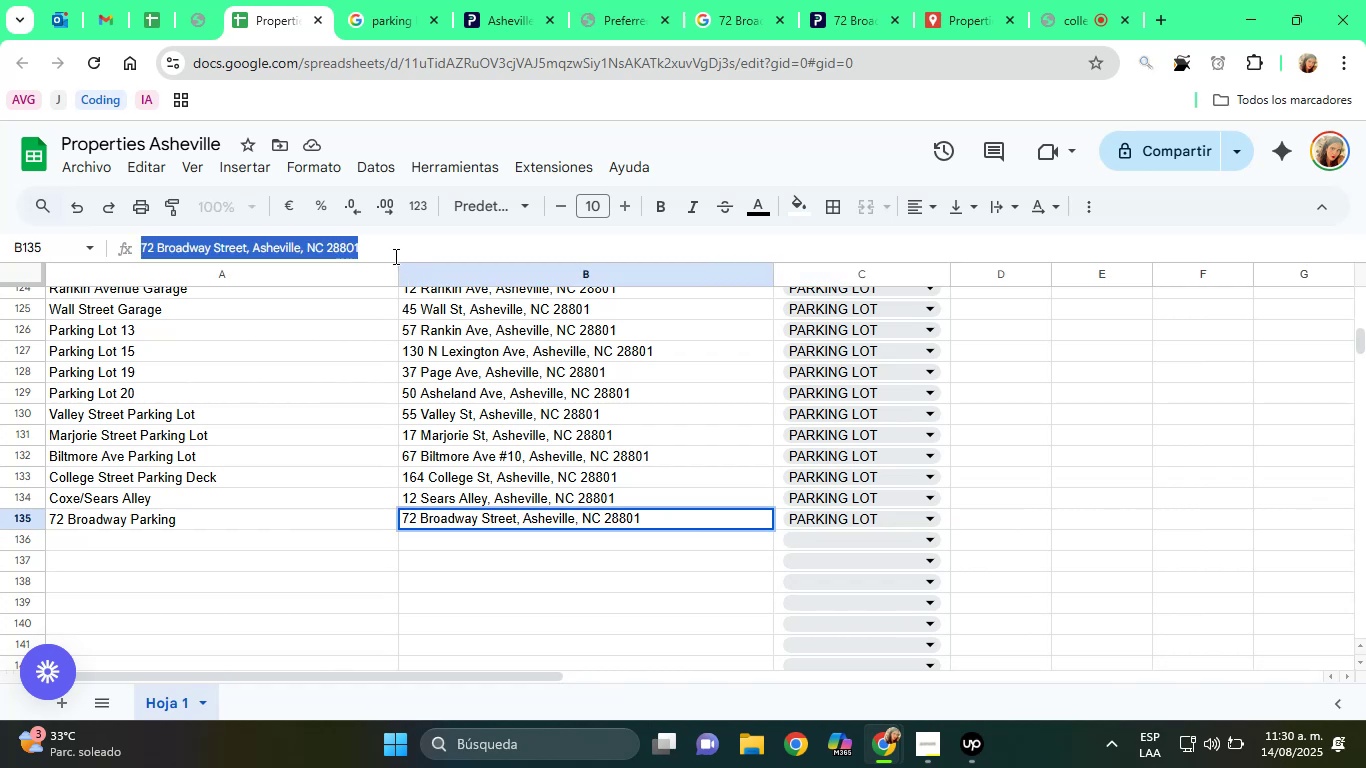 
double_click([374, 244])
 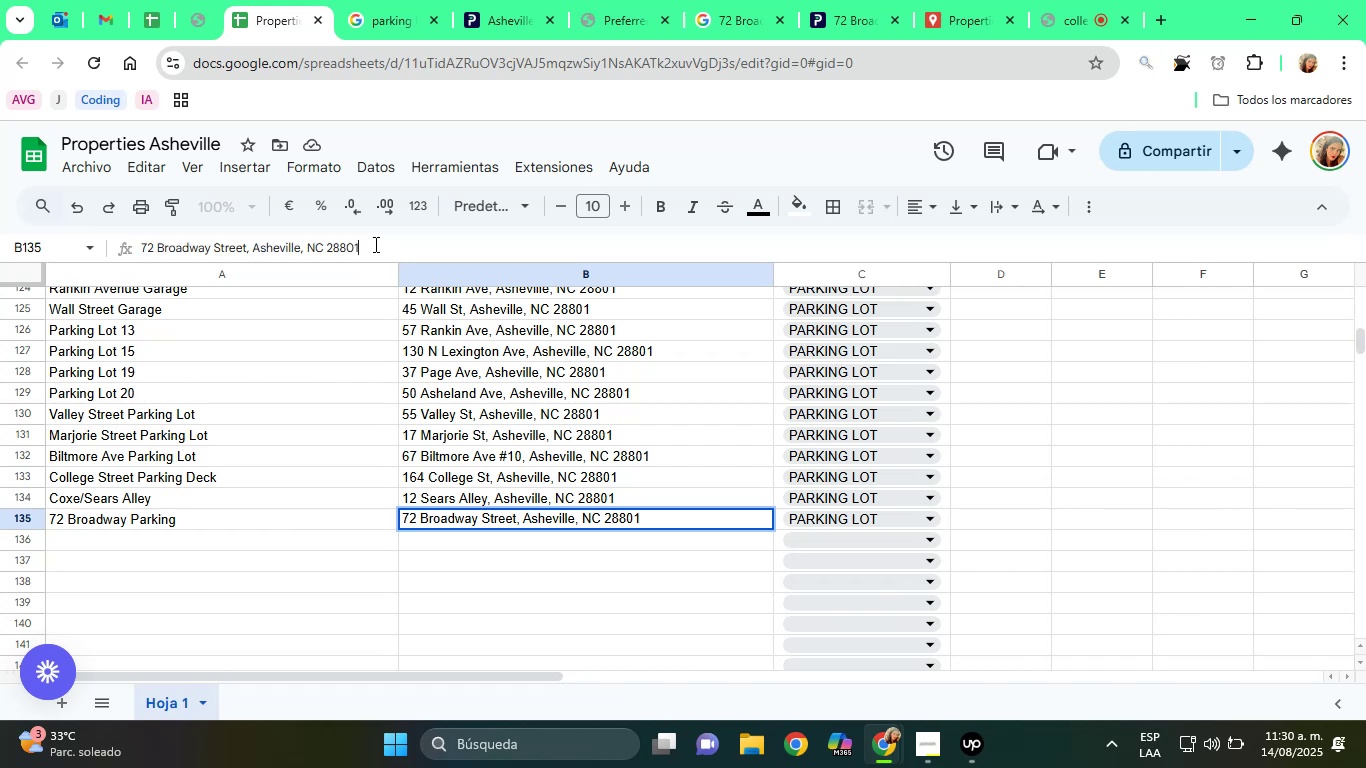 
triple_click([374, 244])
 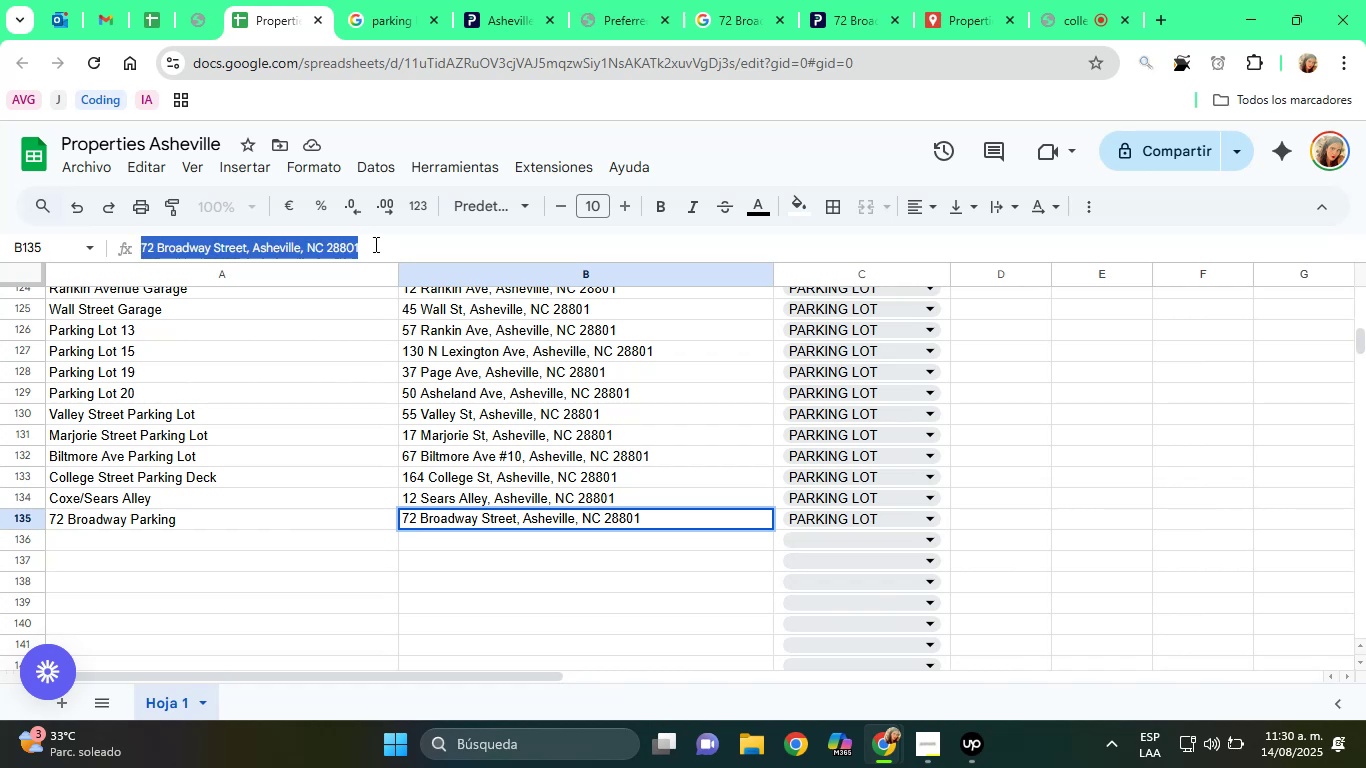 
key(Control+C)
 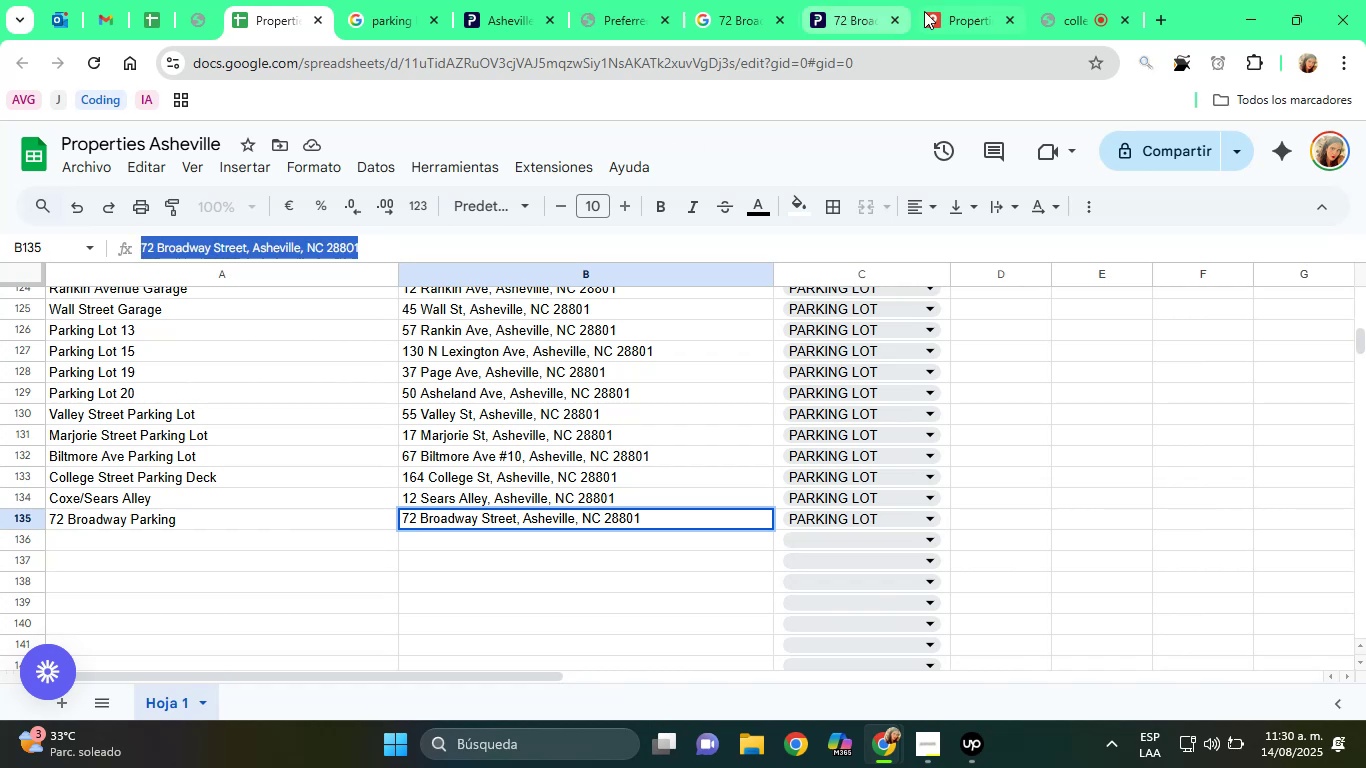 
left_click([944, 0])
 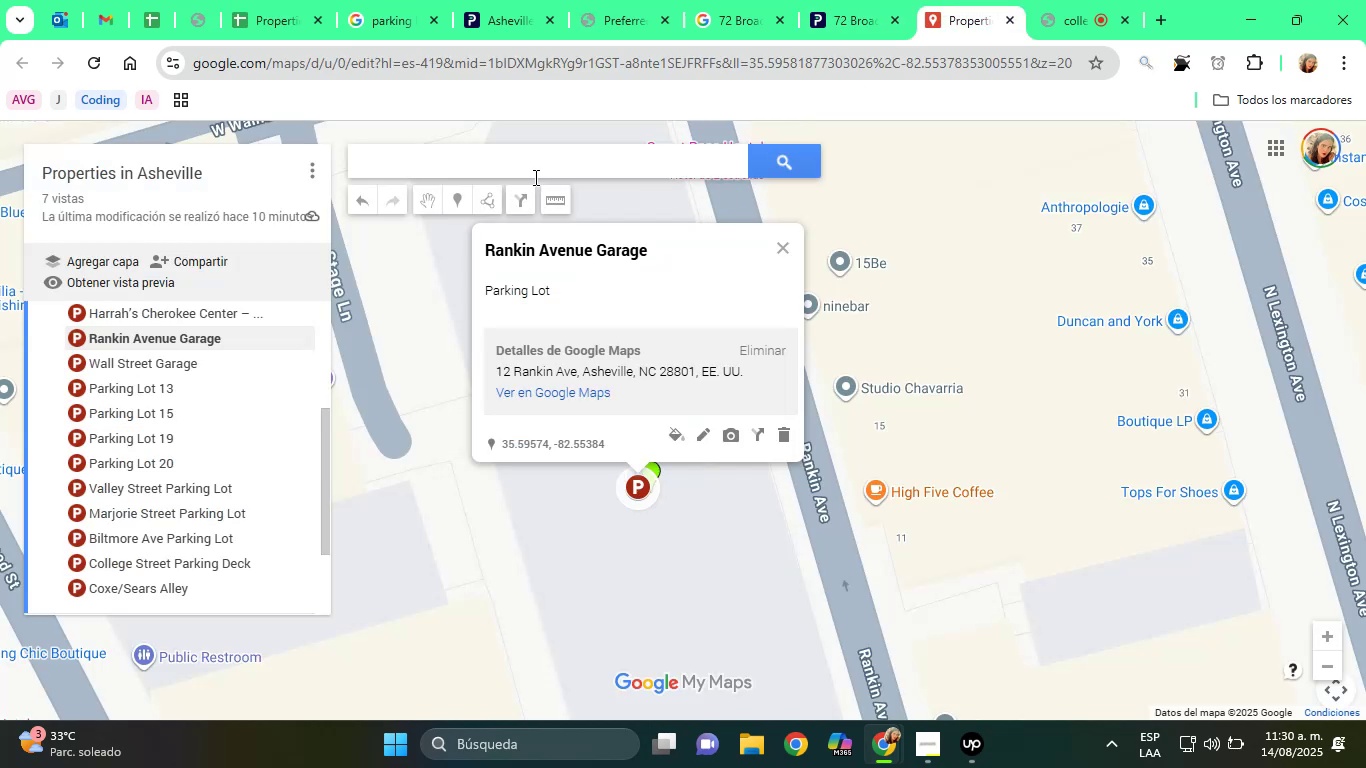 
left_click([517, 168])
 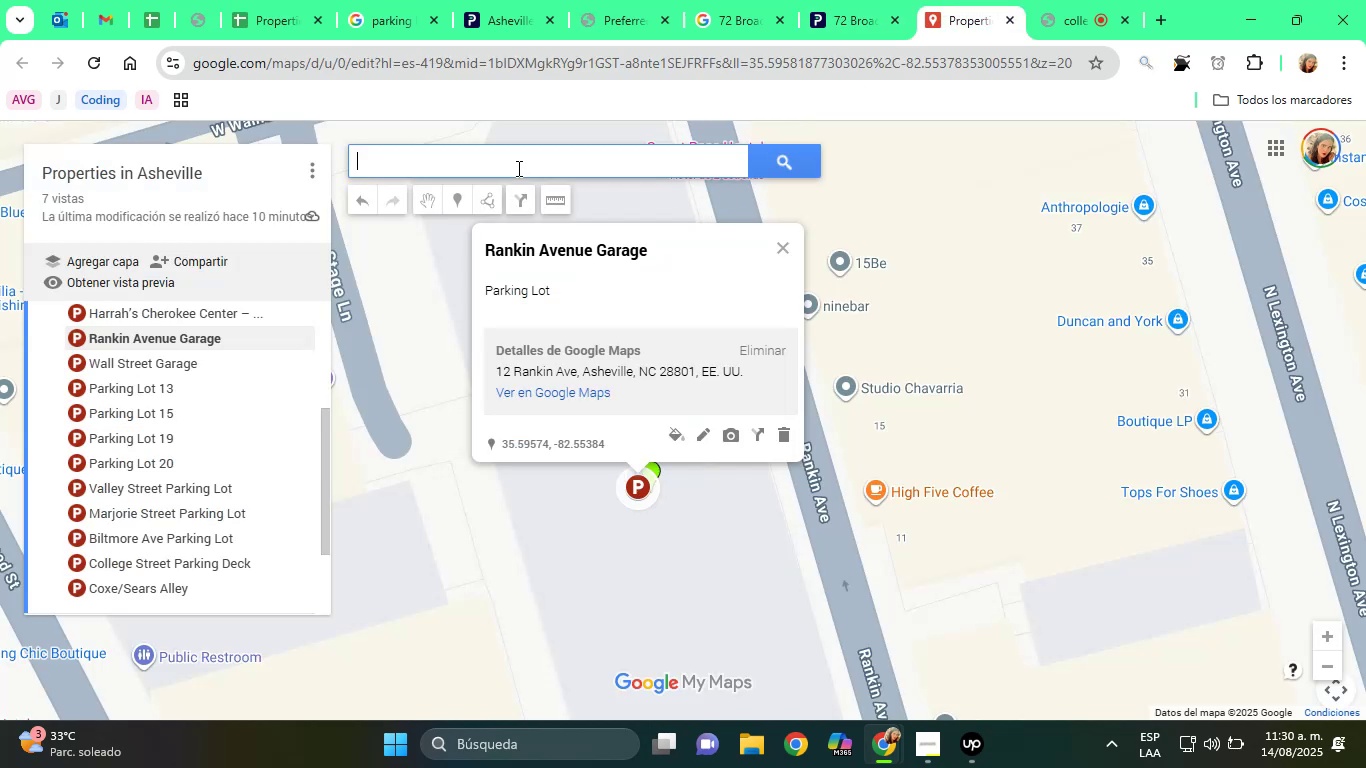 
key(Control+V)
 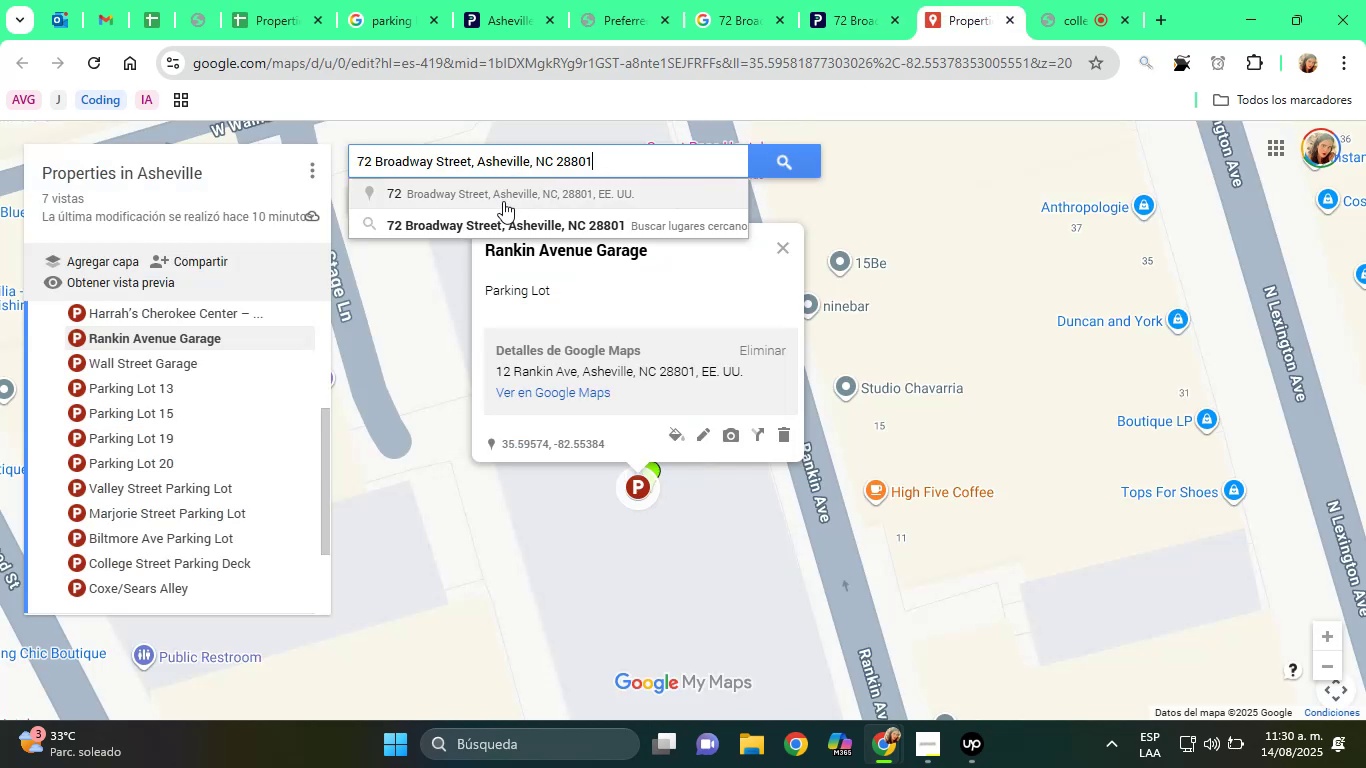 
left_click([508, 217])
 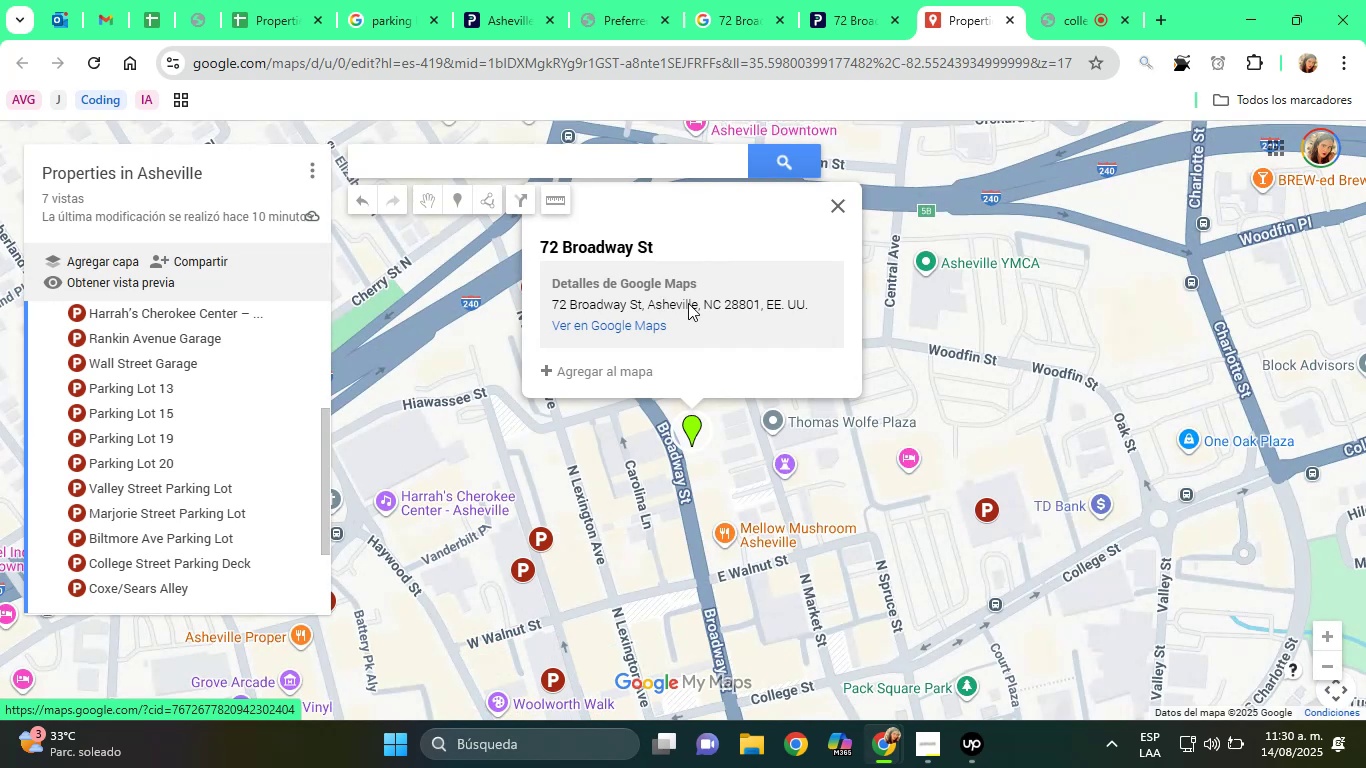 
left_click([622, 375])
 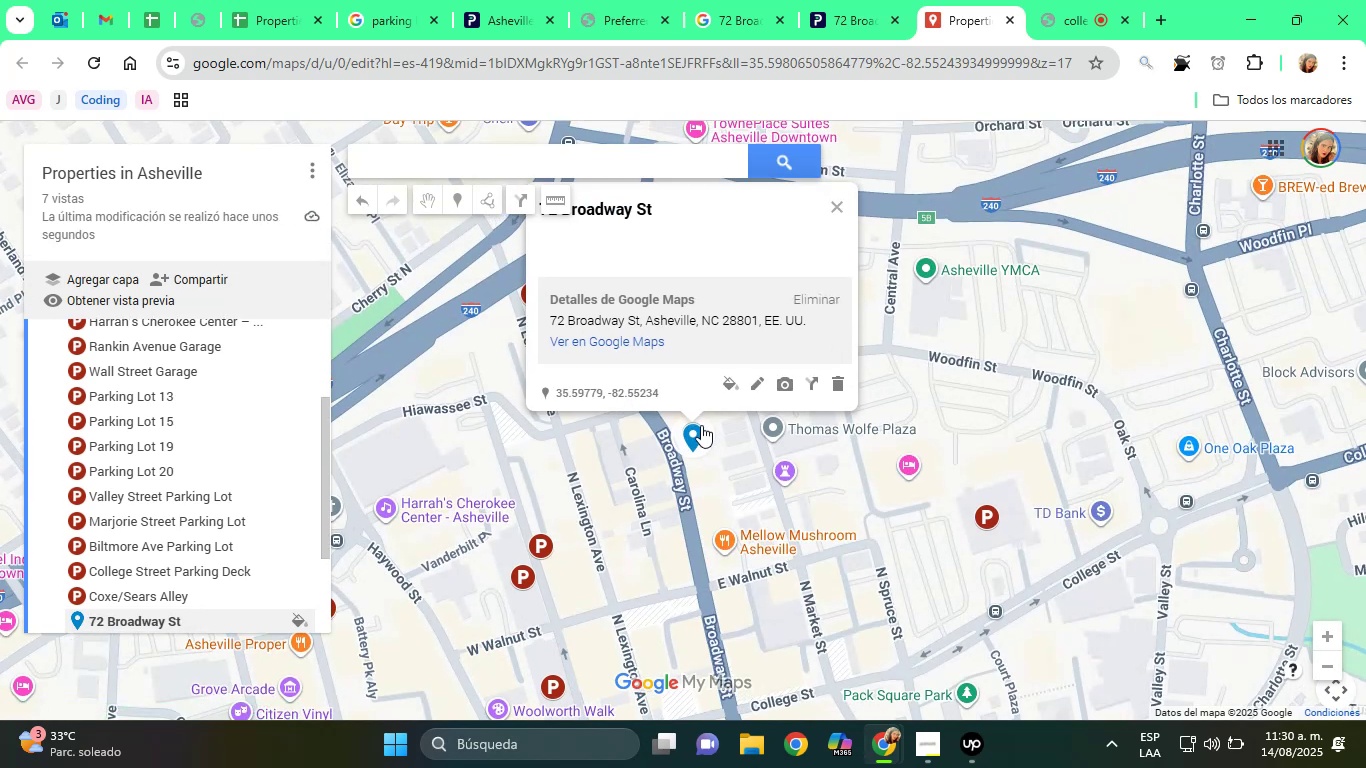 
left_click([721, 391])
 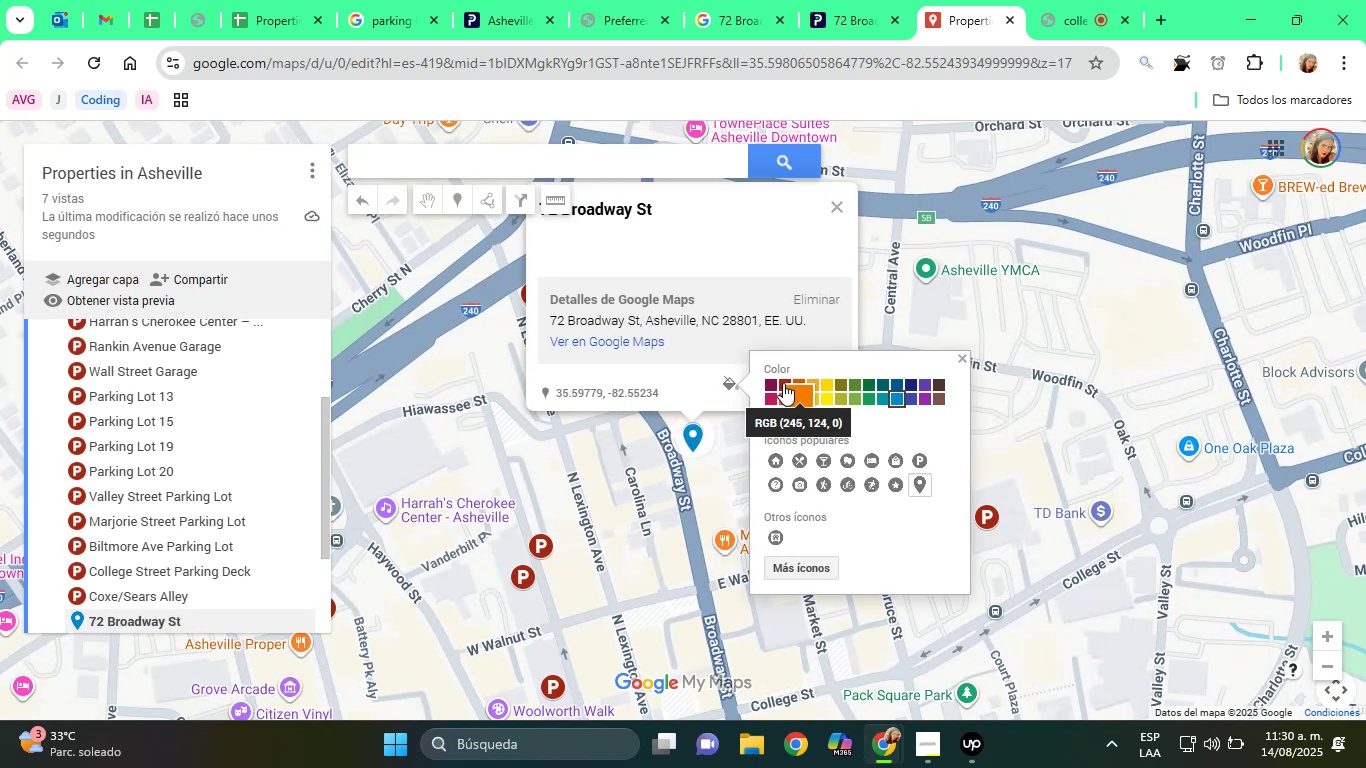 
left_click([782, 372])
 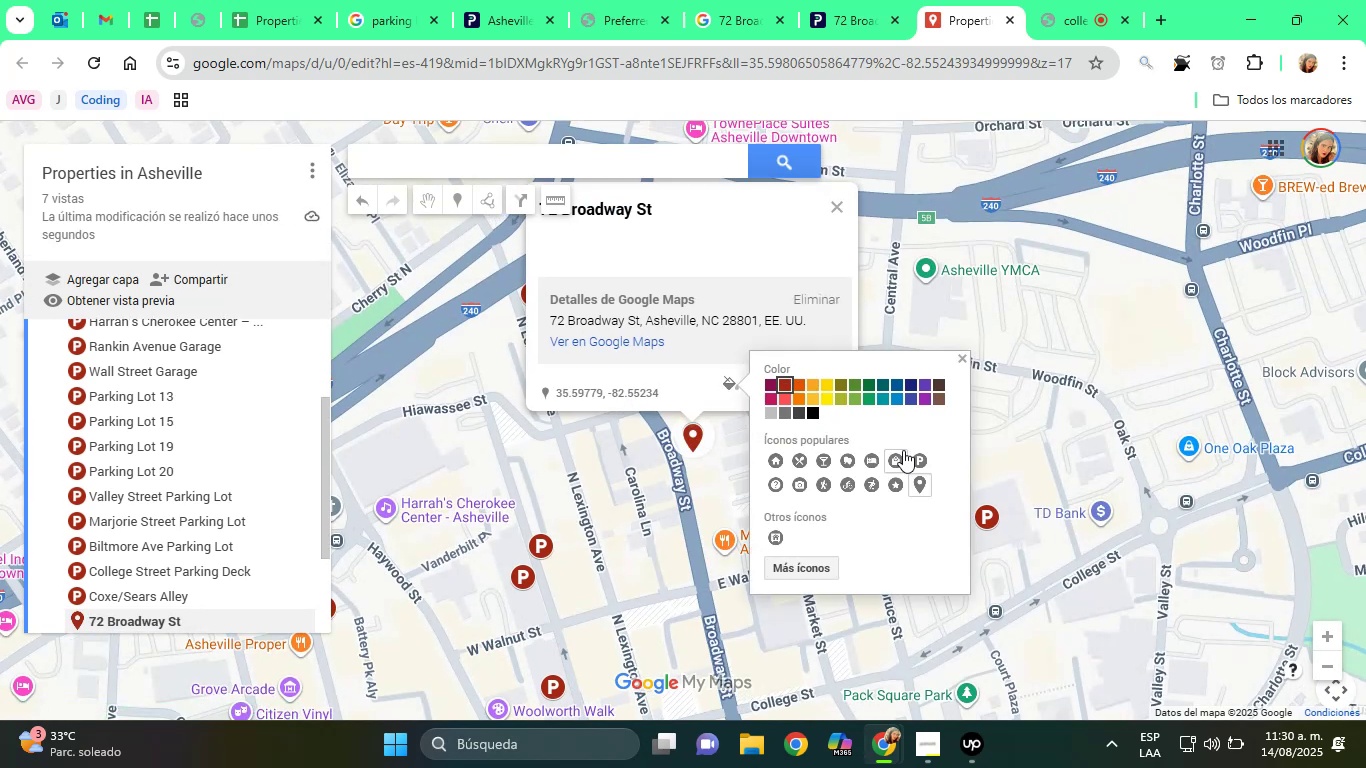 
left_click([912, 452])
 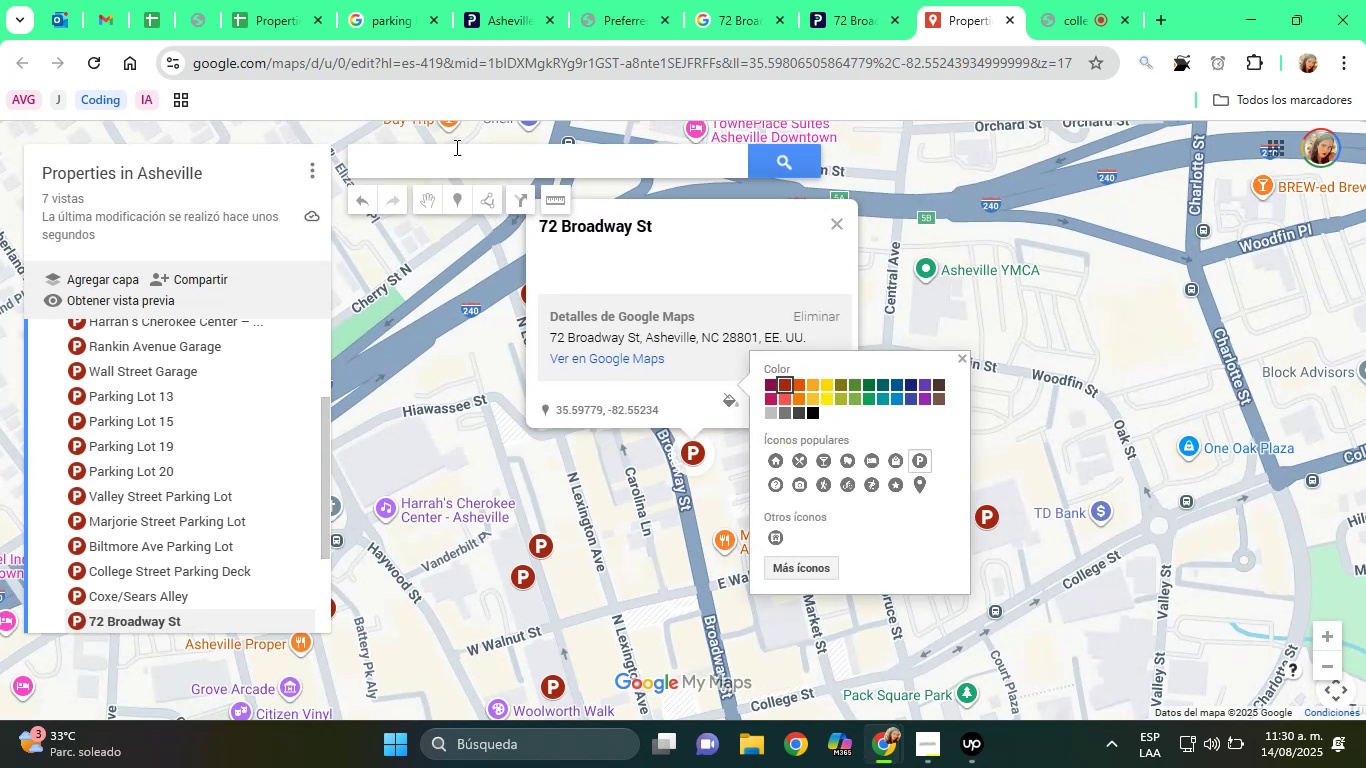 
left_click([284, 0])
 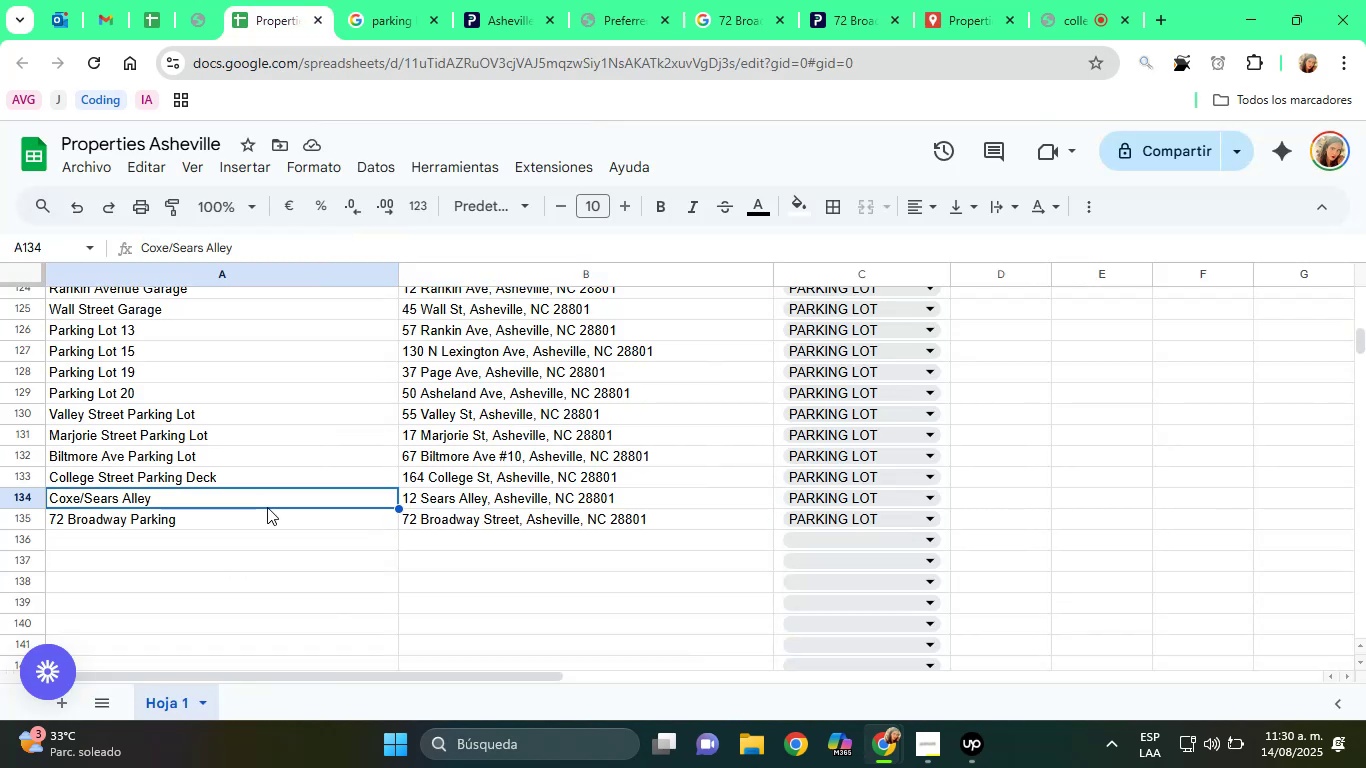 
double_click([276, 523])
 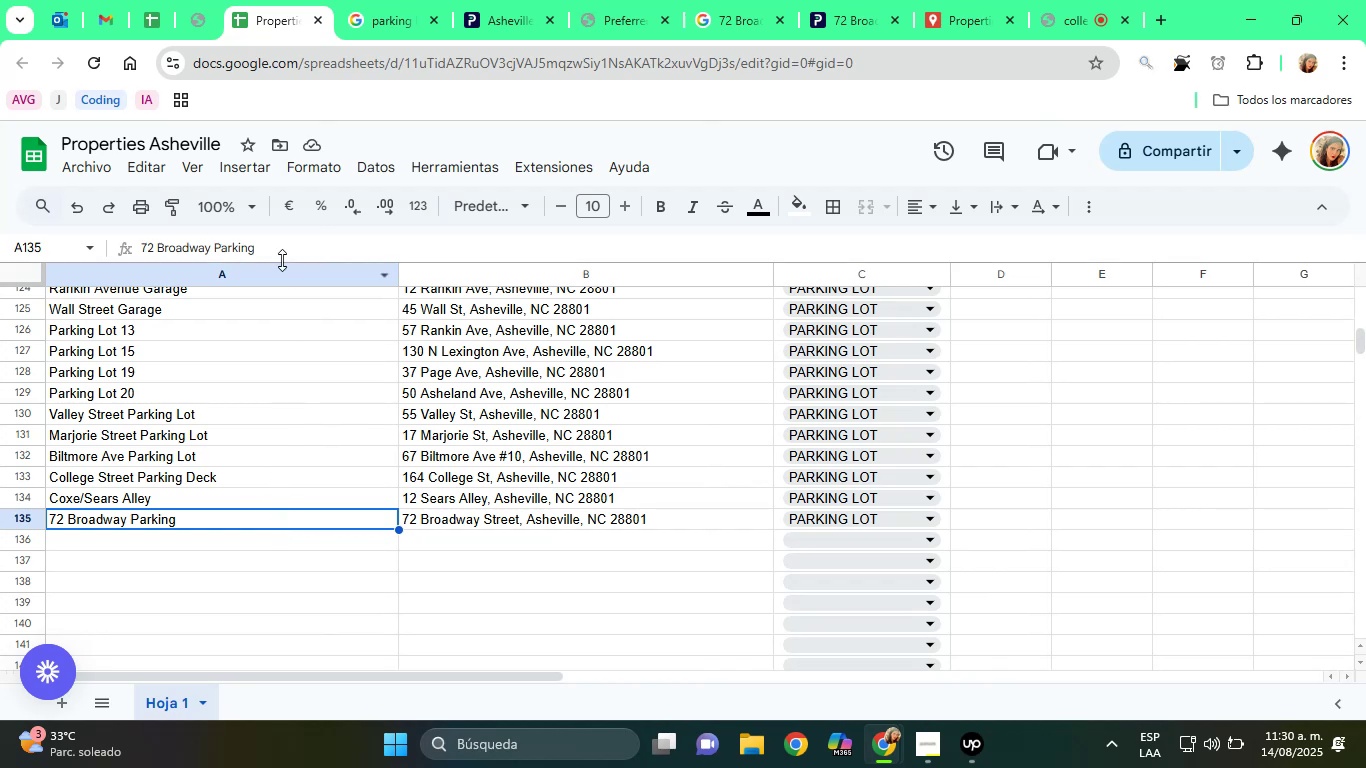 
double_click([280, 255])
 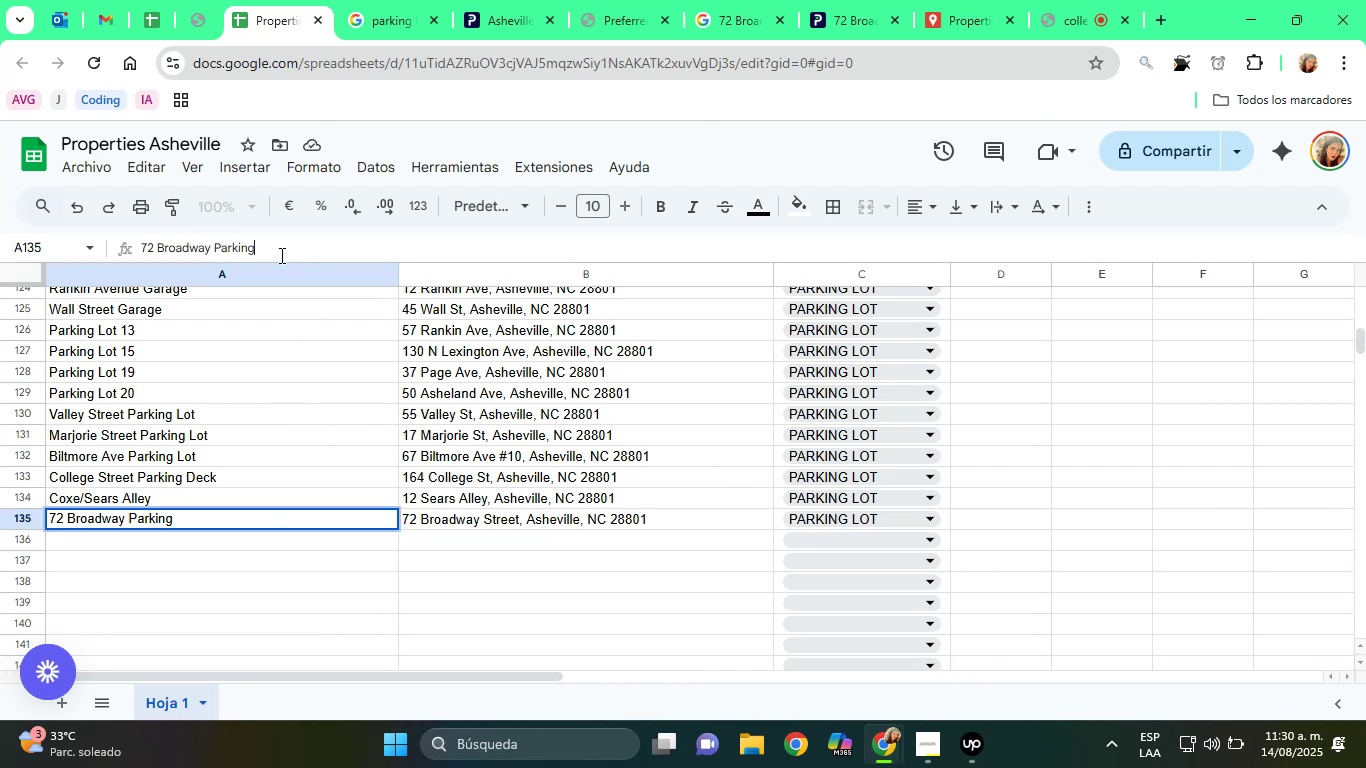 
triple_click([280, 255])
 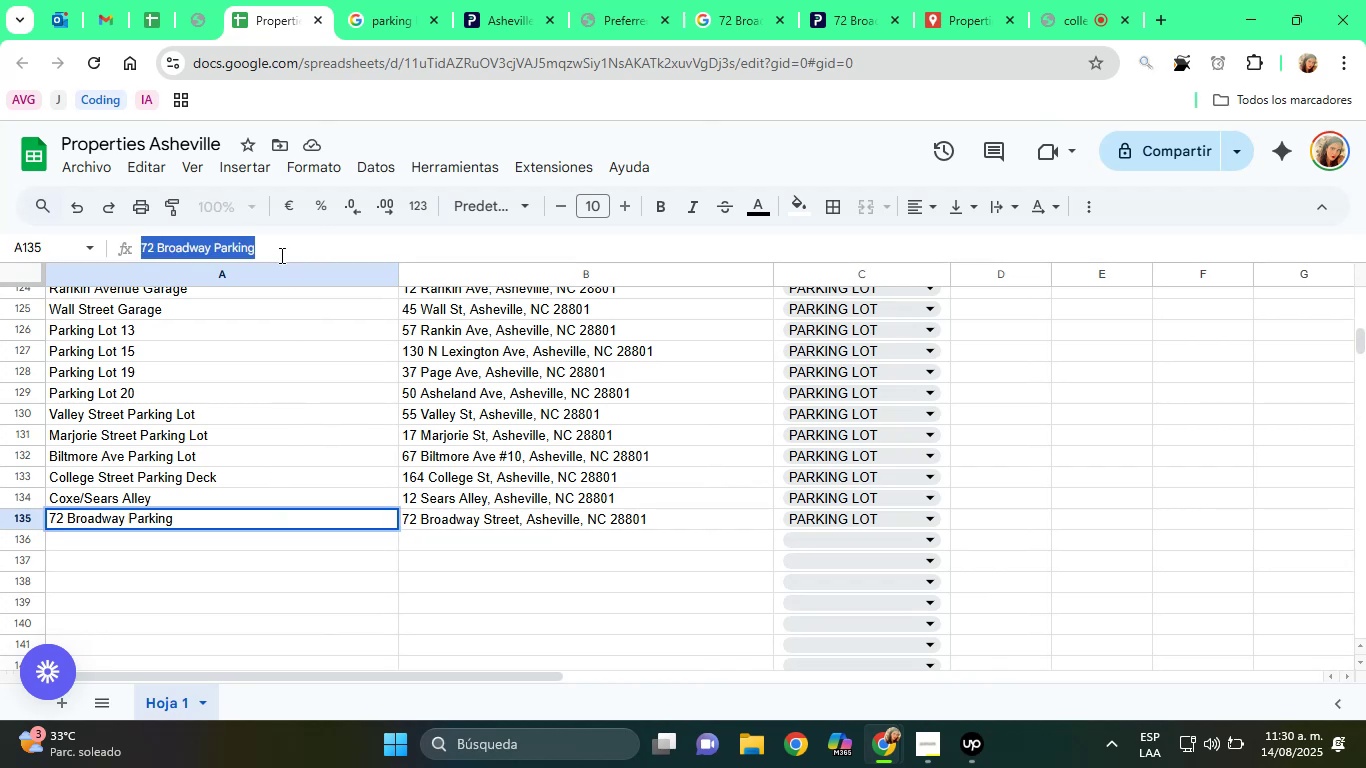 
key(Control+C)
 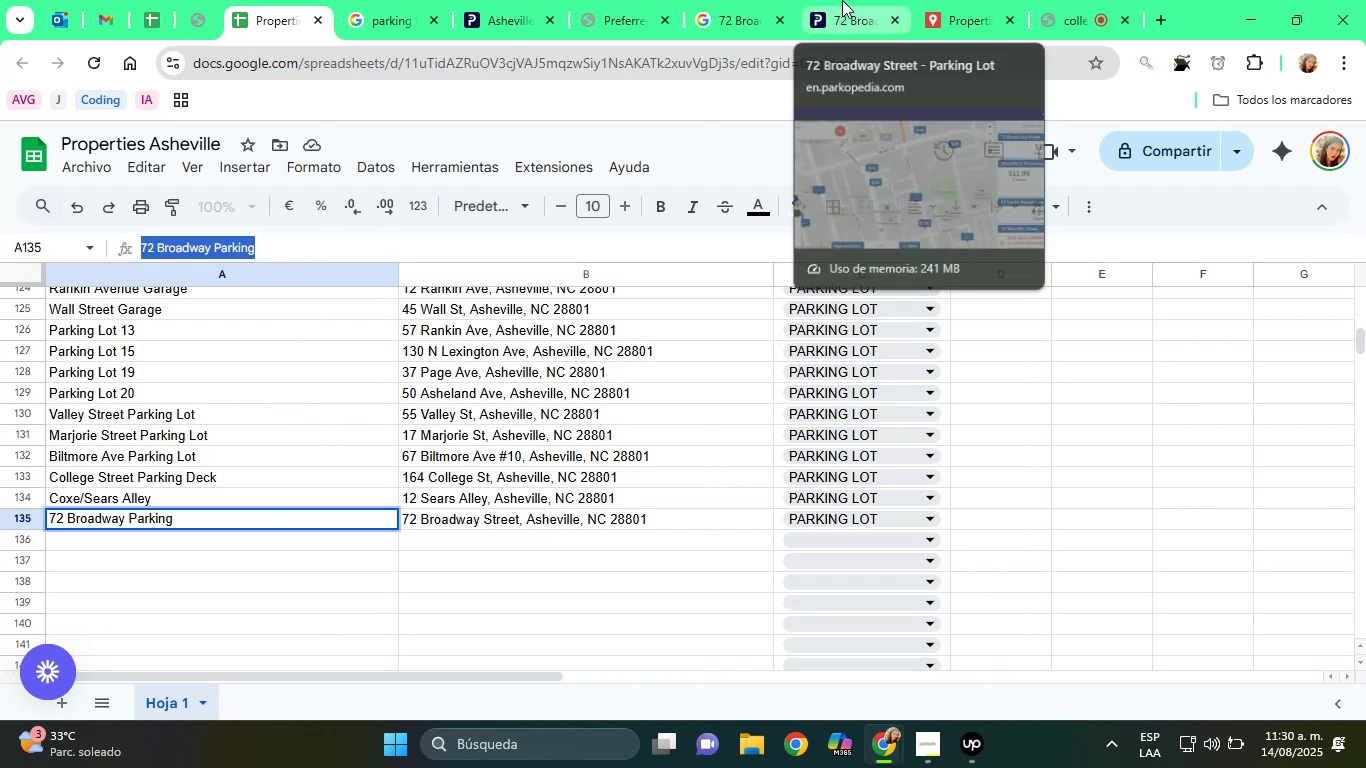 
left_click([938, 0])
 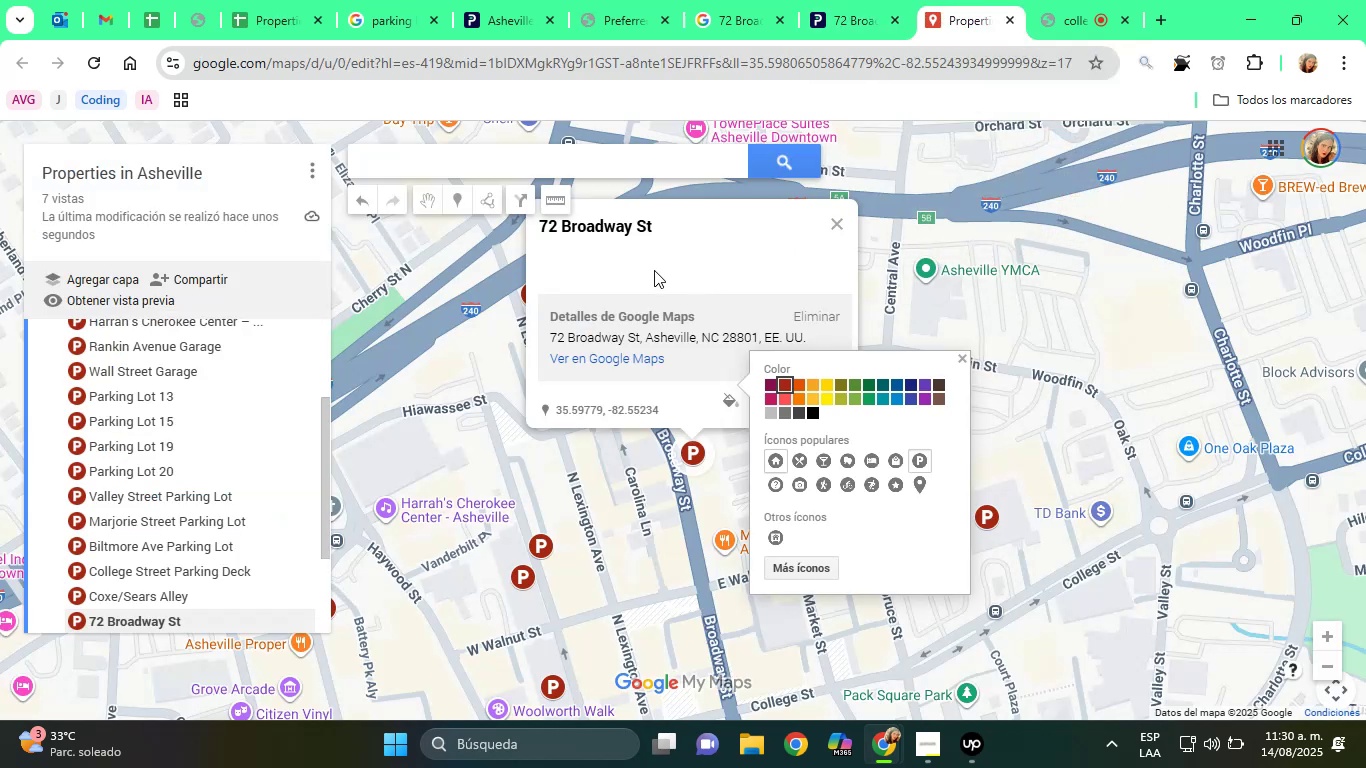 
left_click([646, 243])
 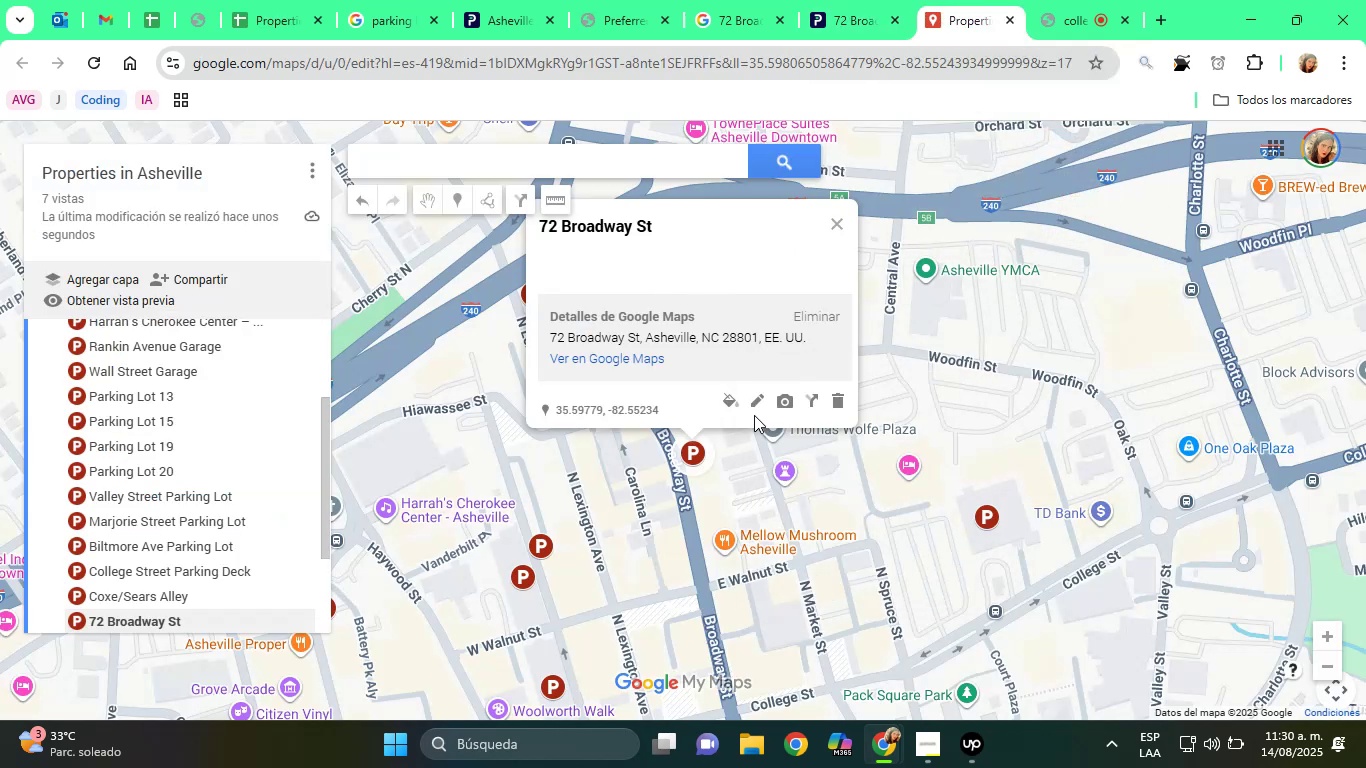 
left_click([755, 400])
 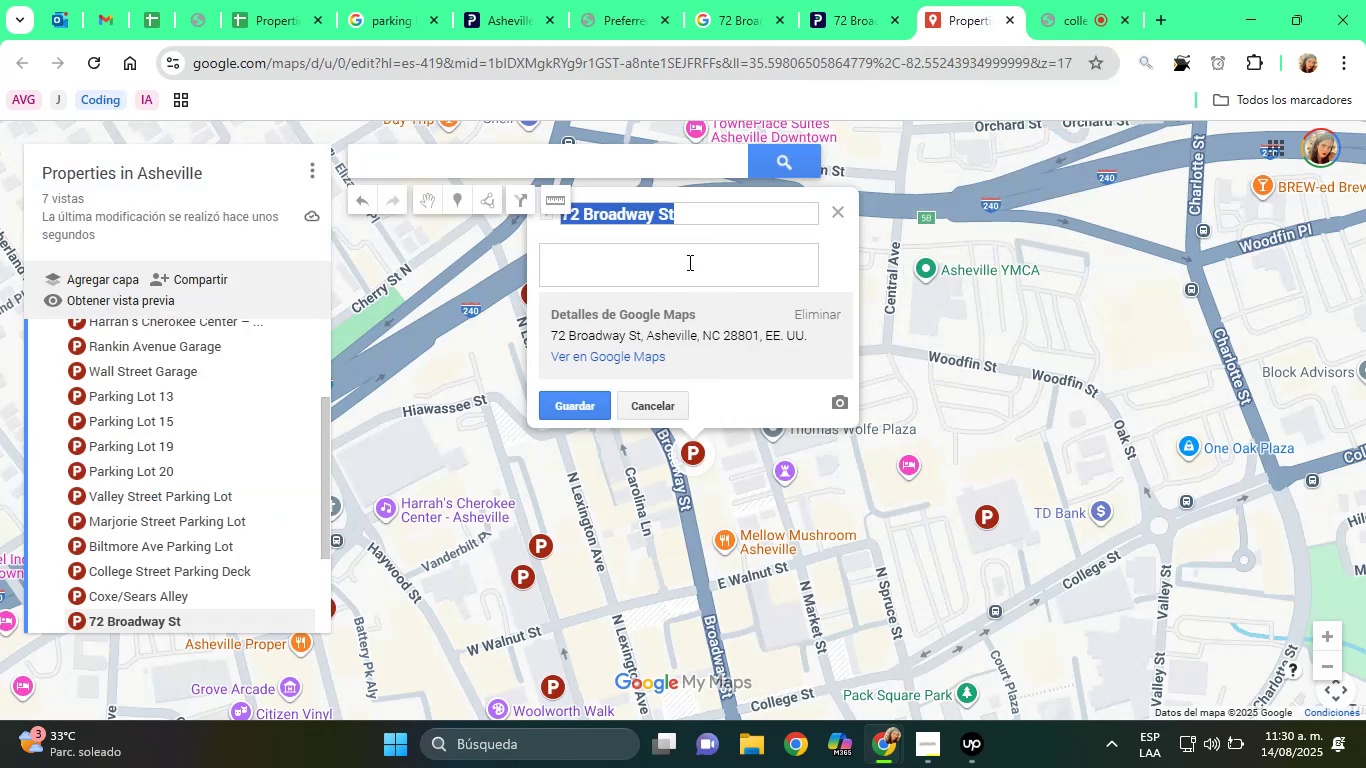 
key(Control+V)
 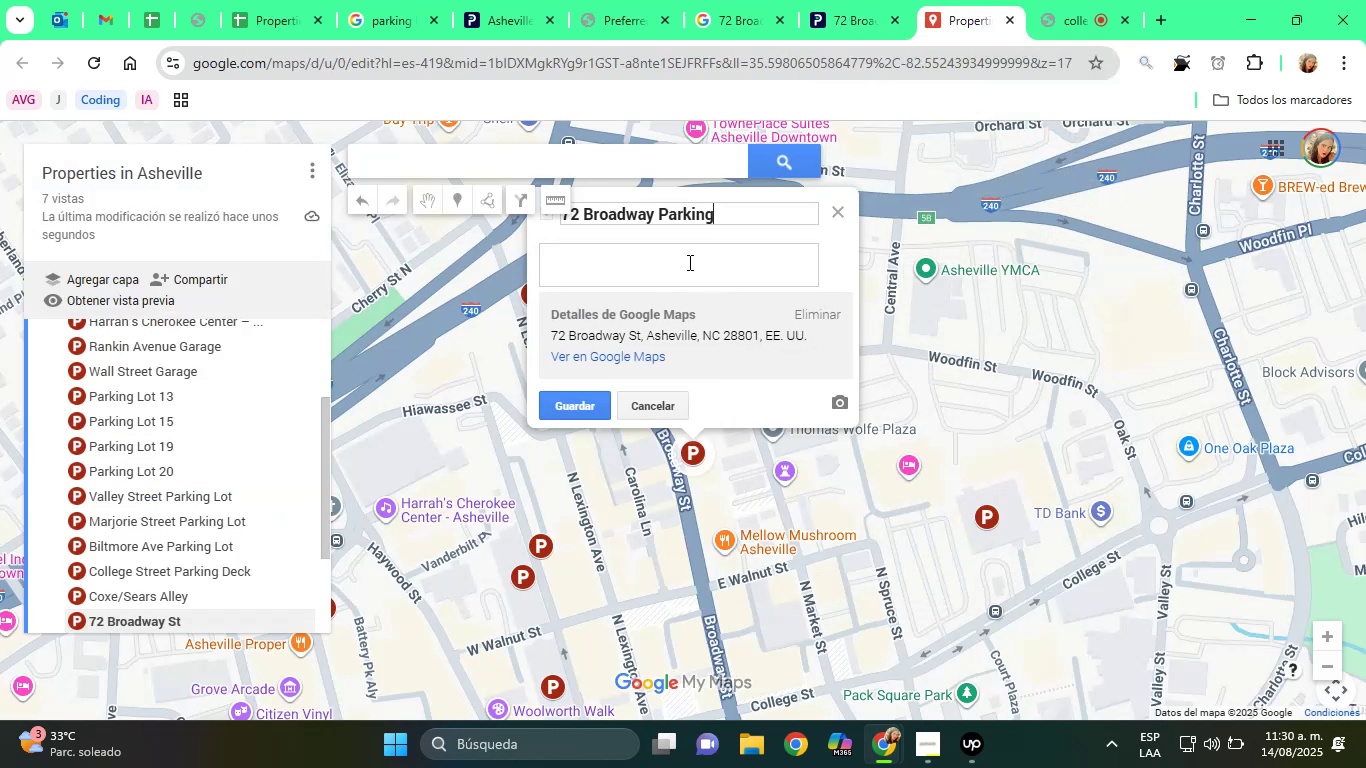 
left_click([688, 262])
 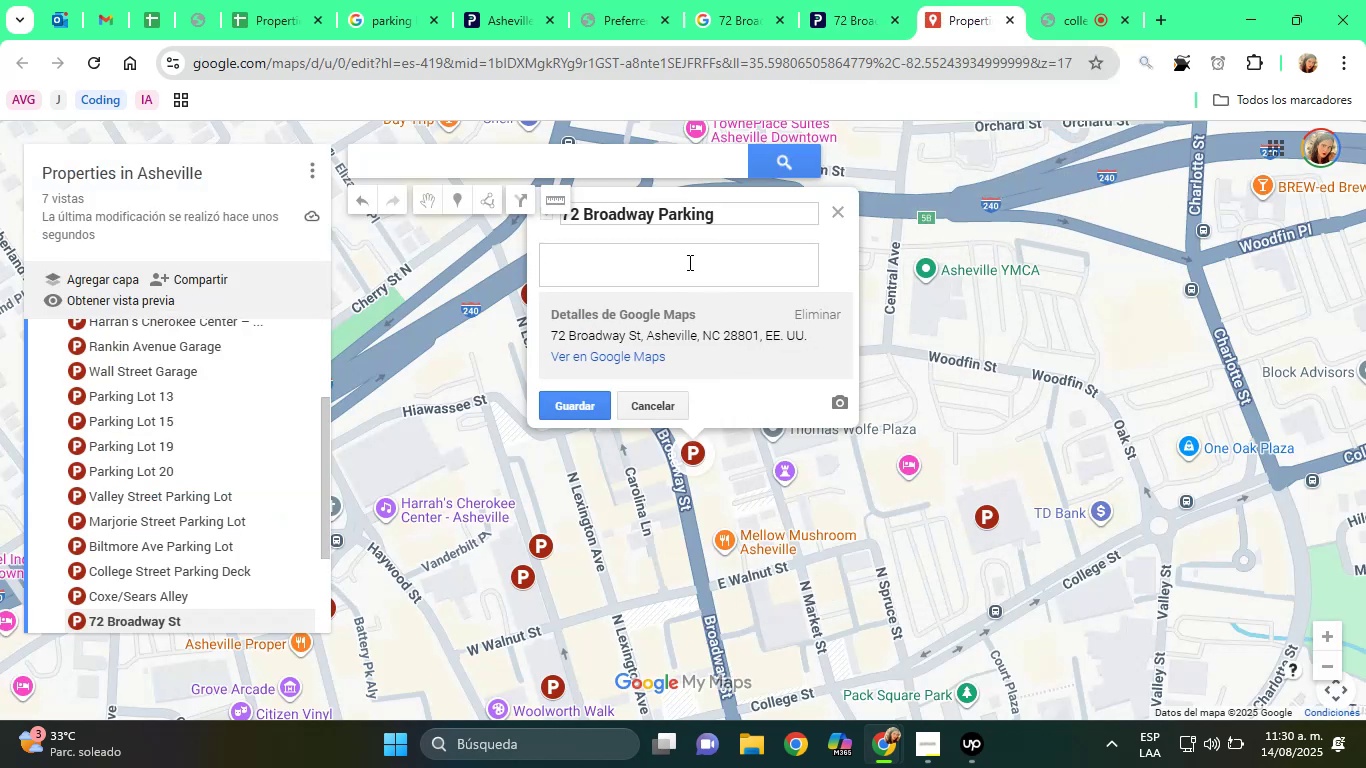 
type(PArking L)
key(Backspace)
key(Backspace)
key(Backspace)
key(Backspace)
key(Backspace)
key(Backspace)
key(Backspace)
type(a)
key(Backspace)
key(Backspace)
type(arking Lot)
 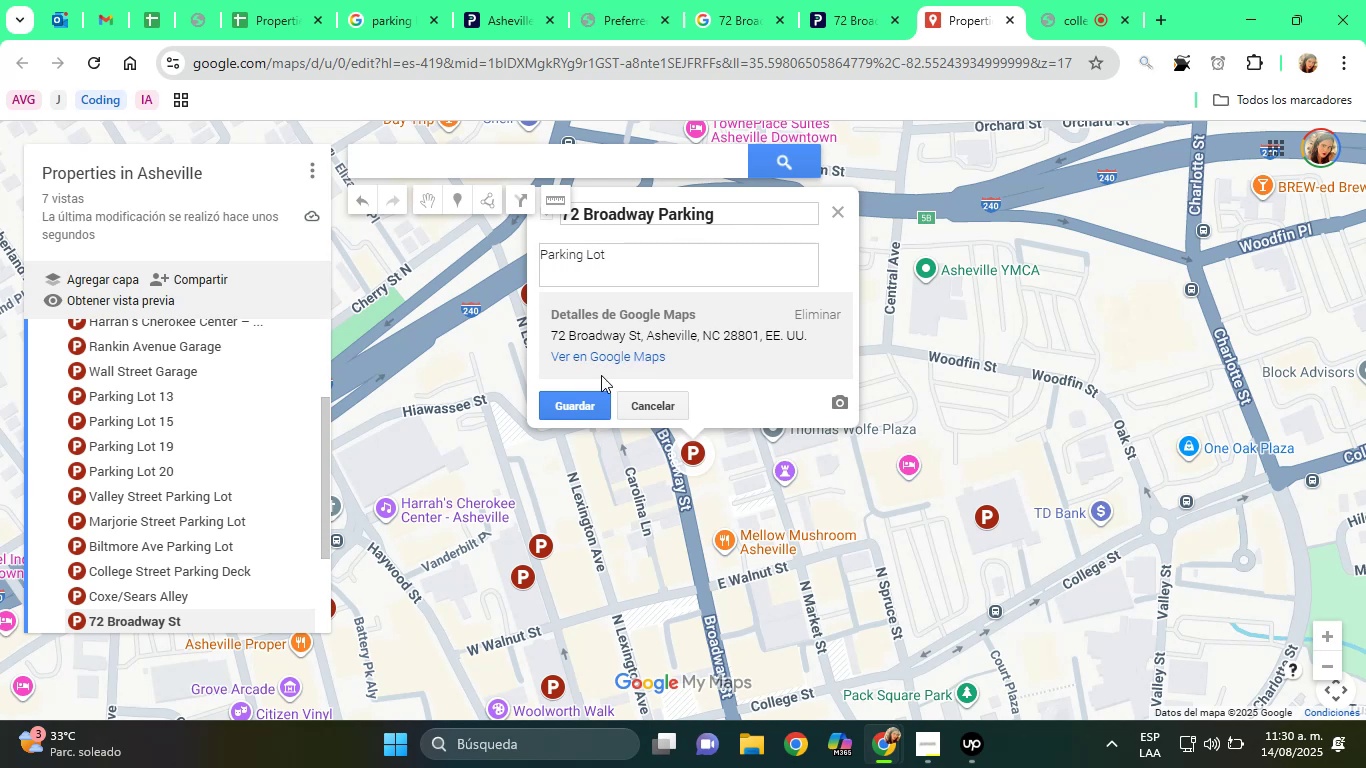 
left_click([584, 405])
 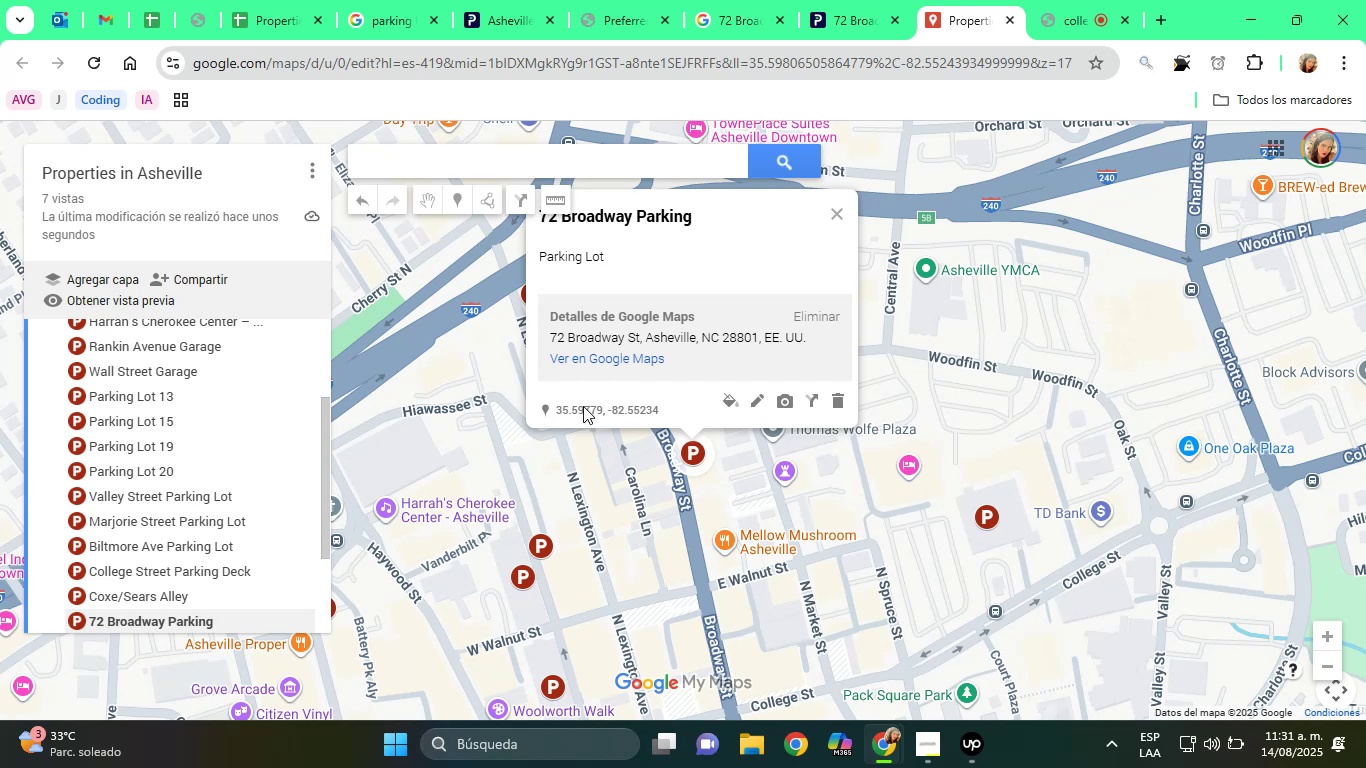 
wait(28.36)
 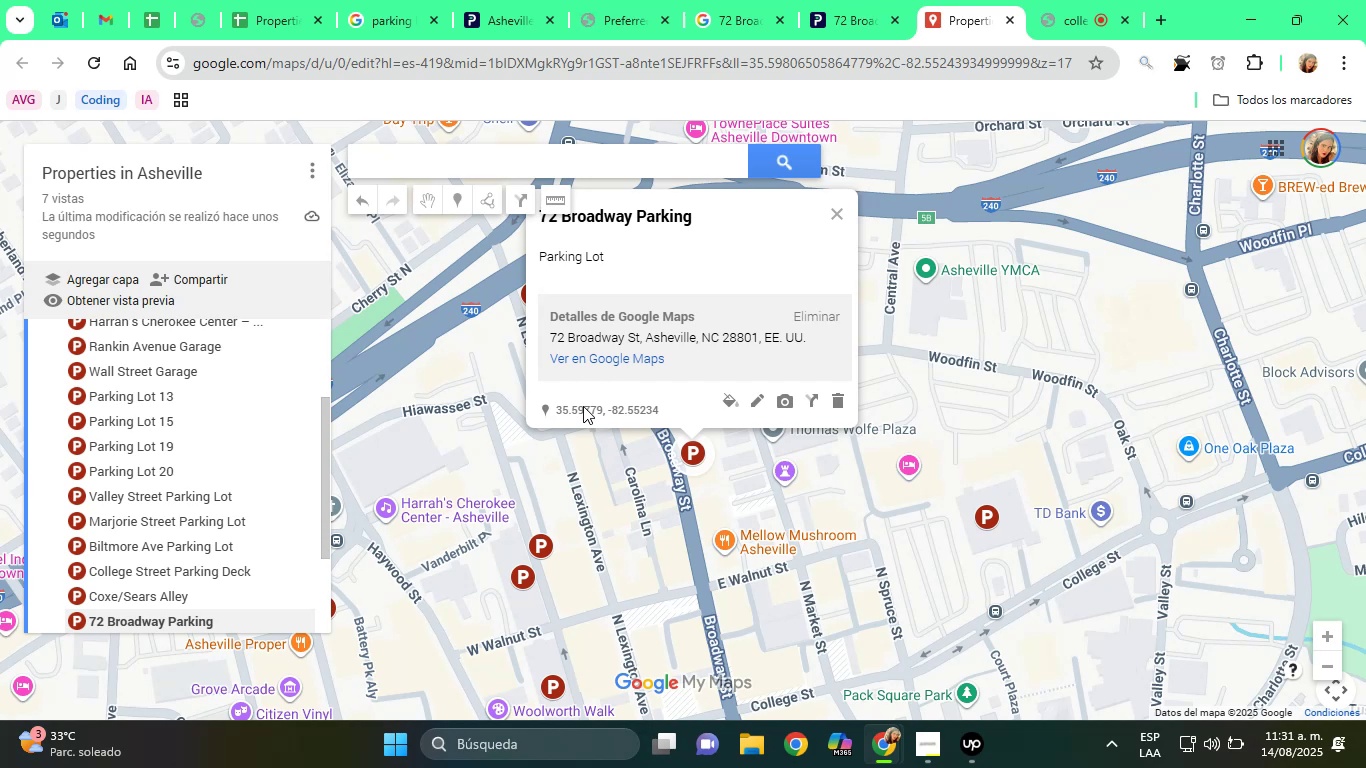 
left_click([811, 1])
 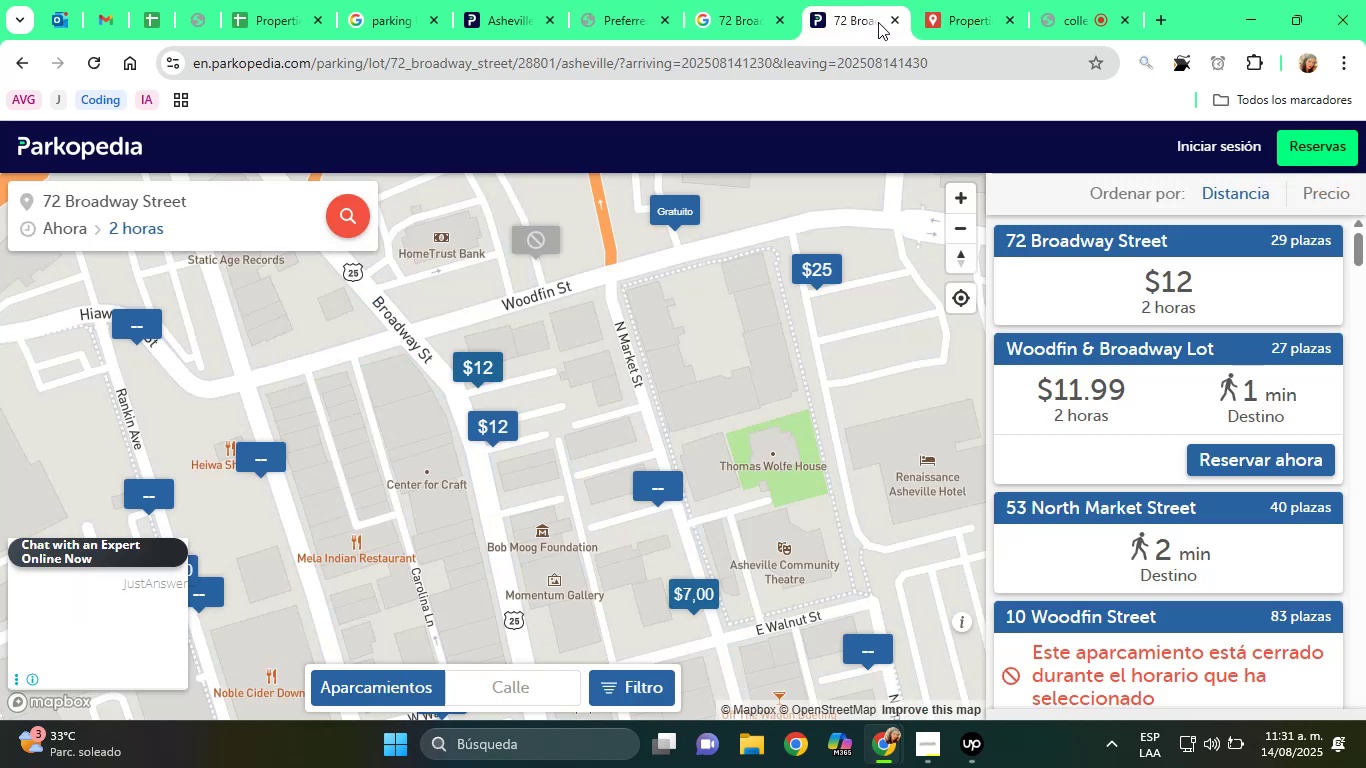 
left_click([893, 24])
 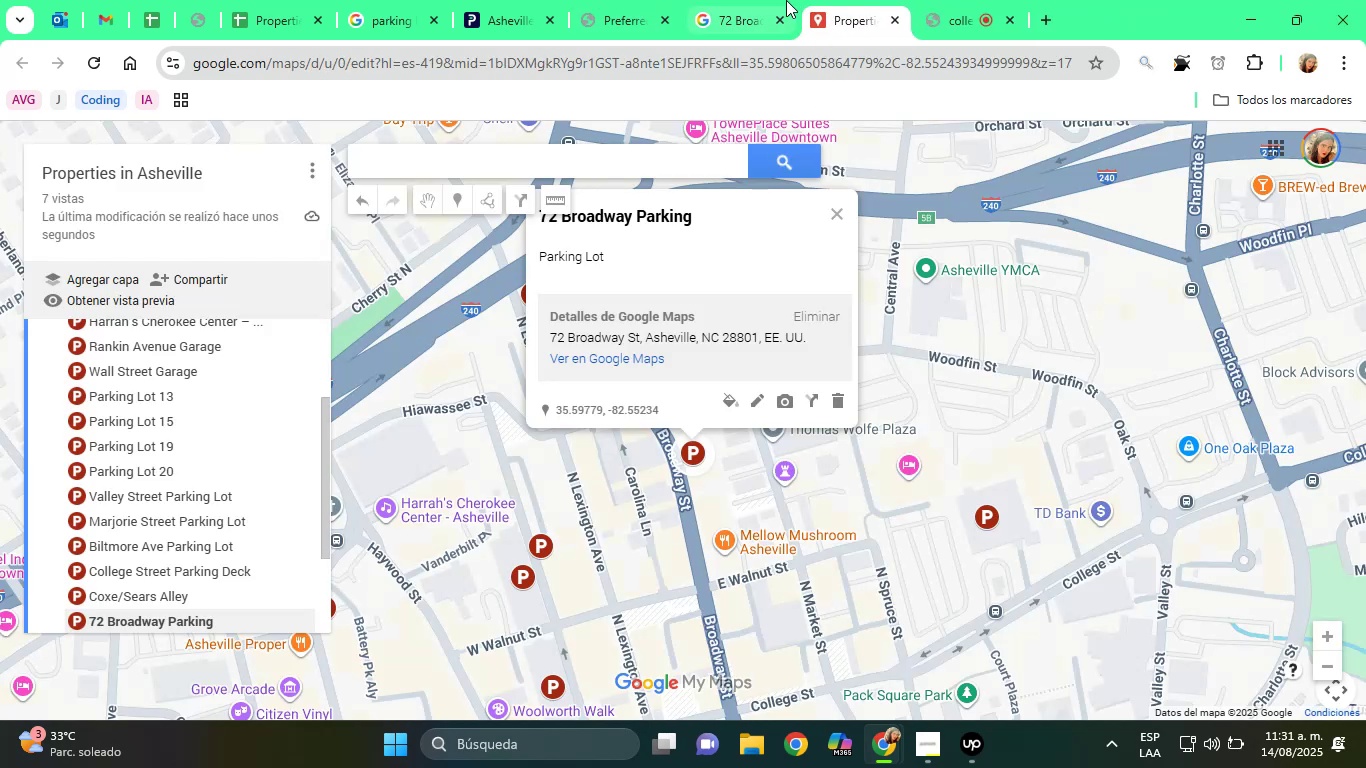 
left_click([761, 0])
 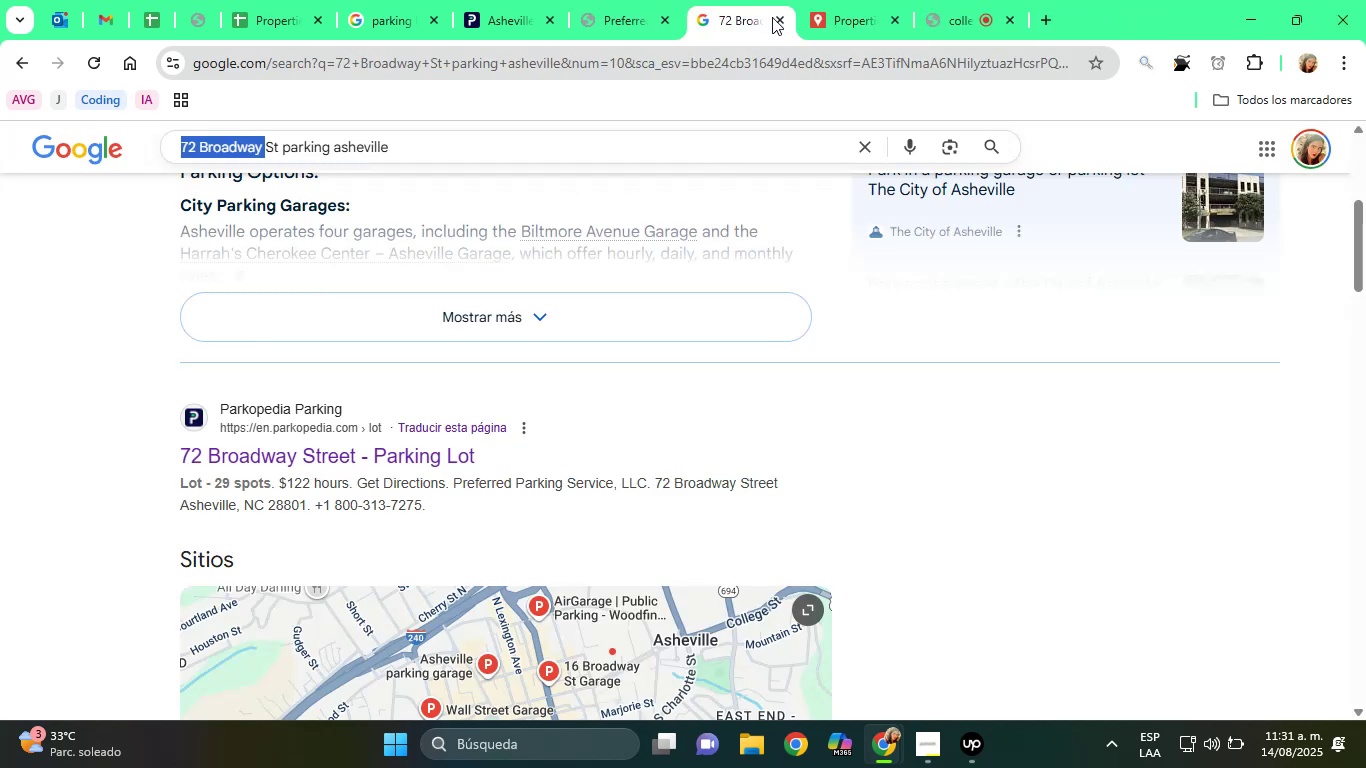 
left_click([776, 18])
 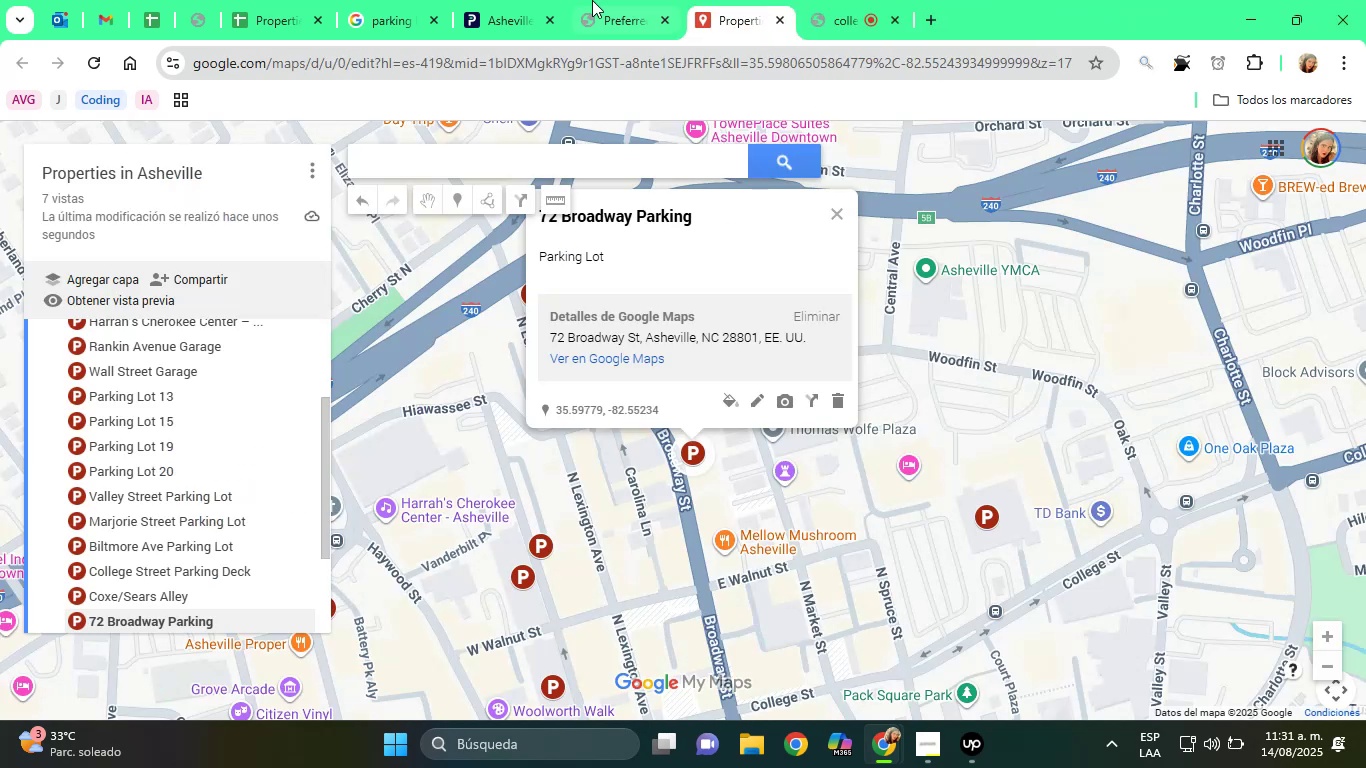 
left_click([584, 0])
 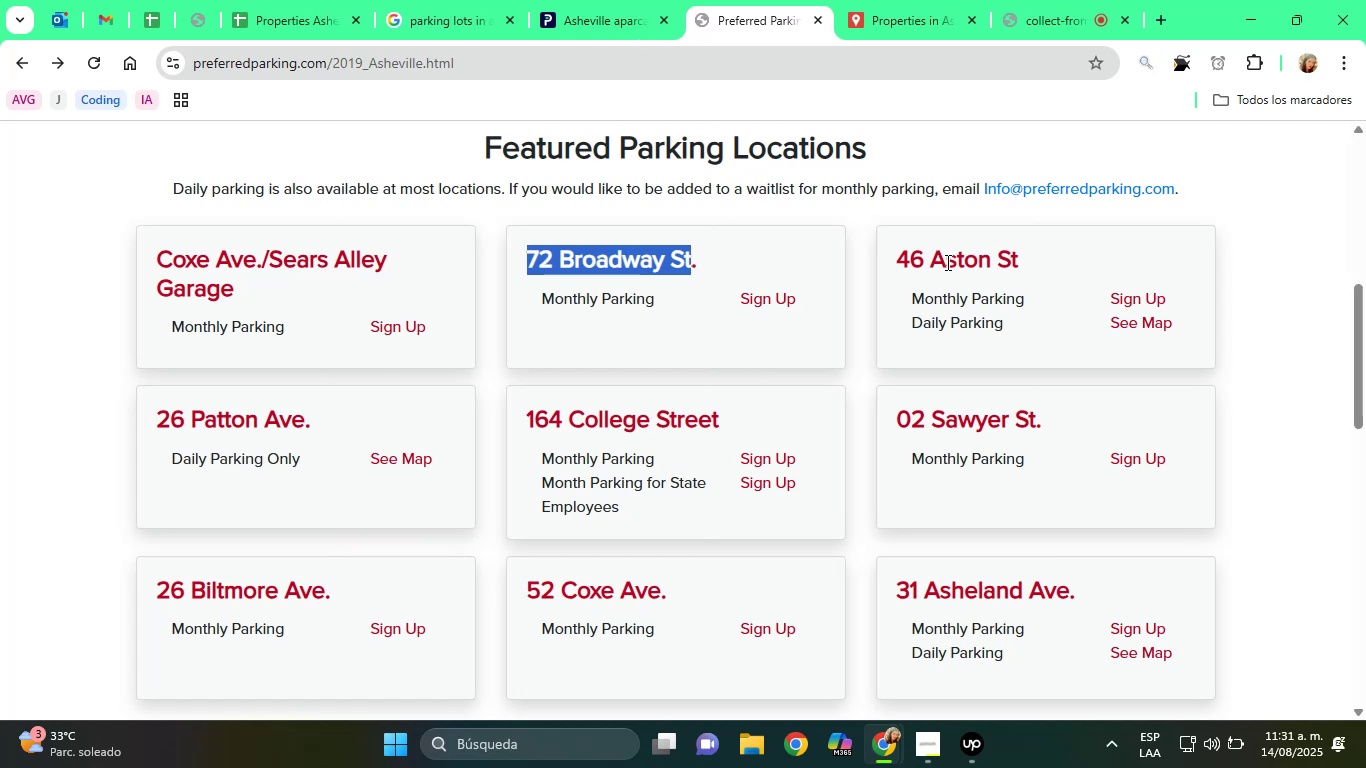 
double_click([946, 262])
 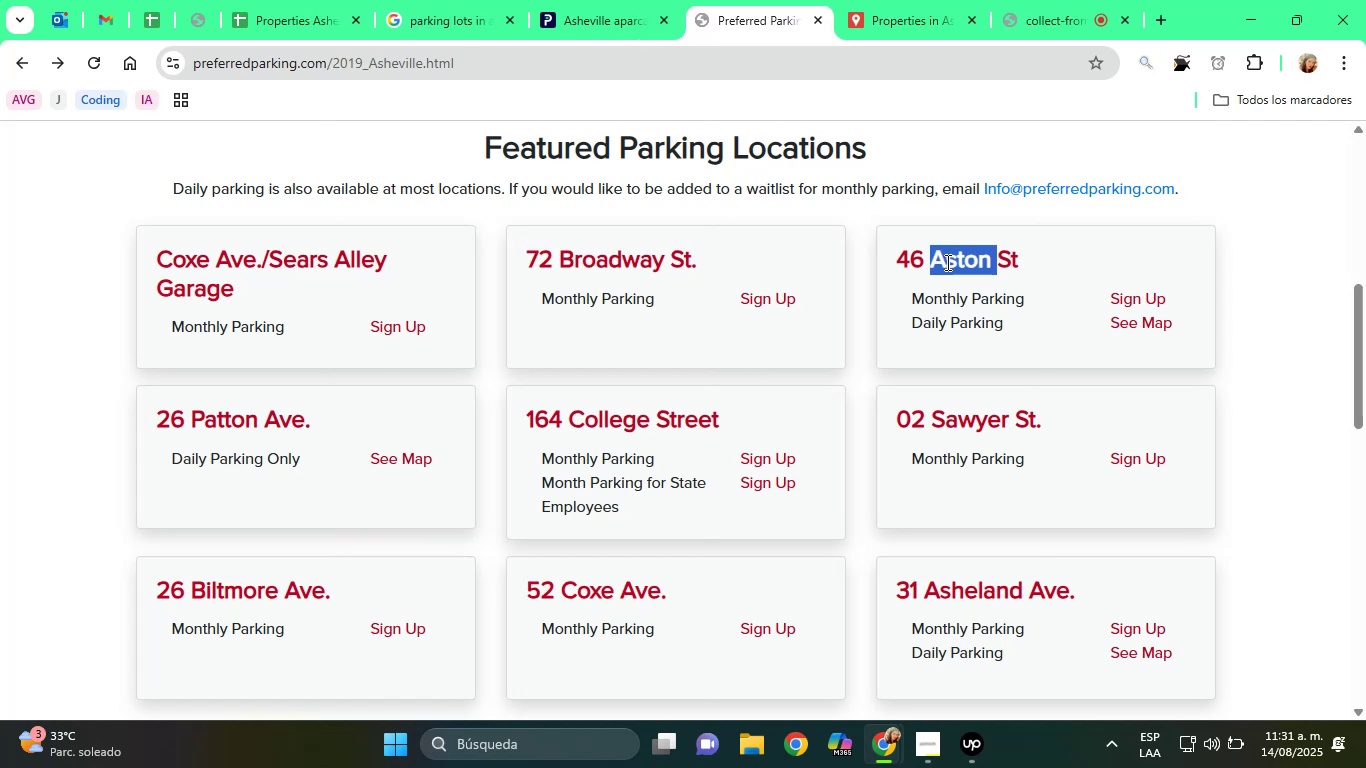 
triple_click([946, 262])
 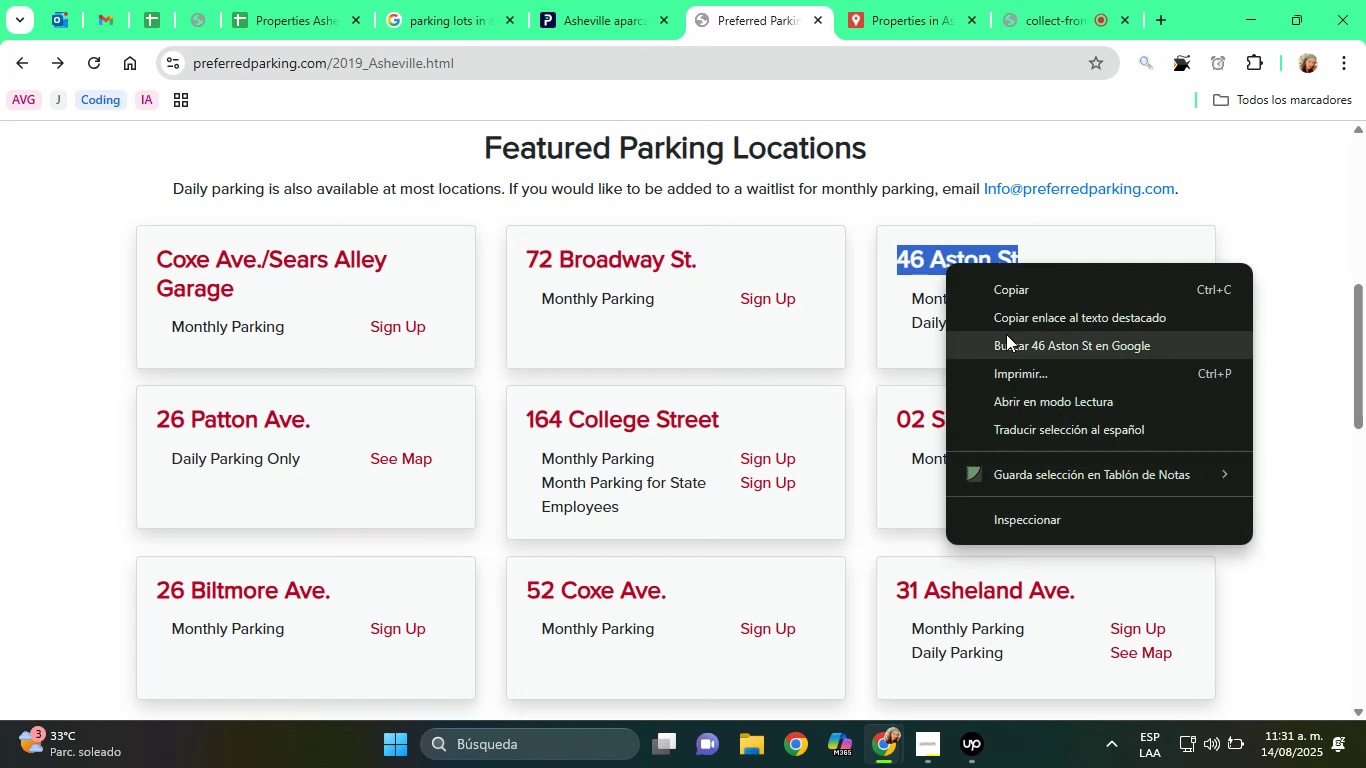 
left_click([1012, 341])
 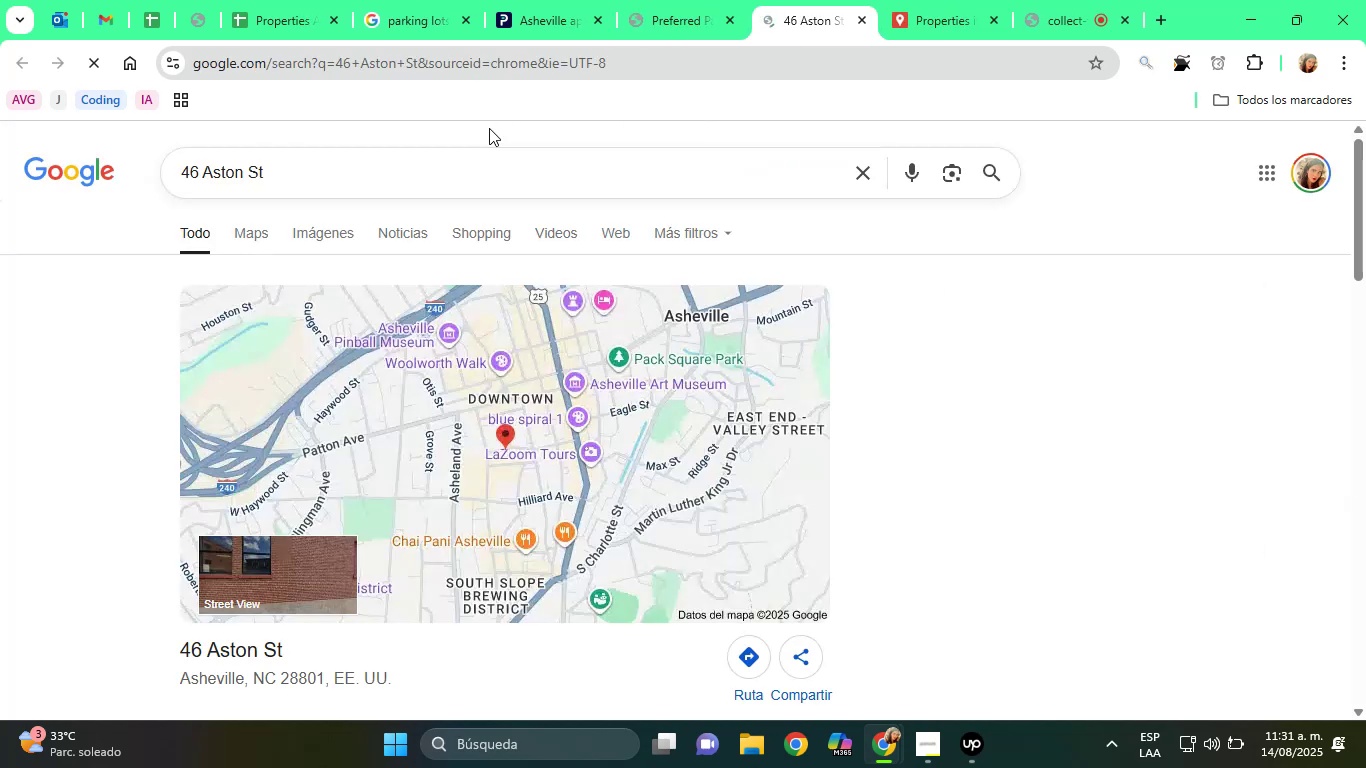 
left_click([478, 162])
 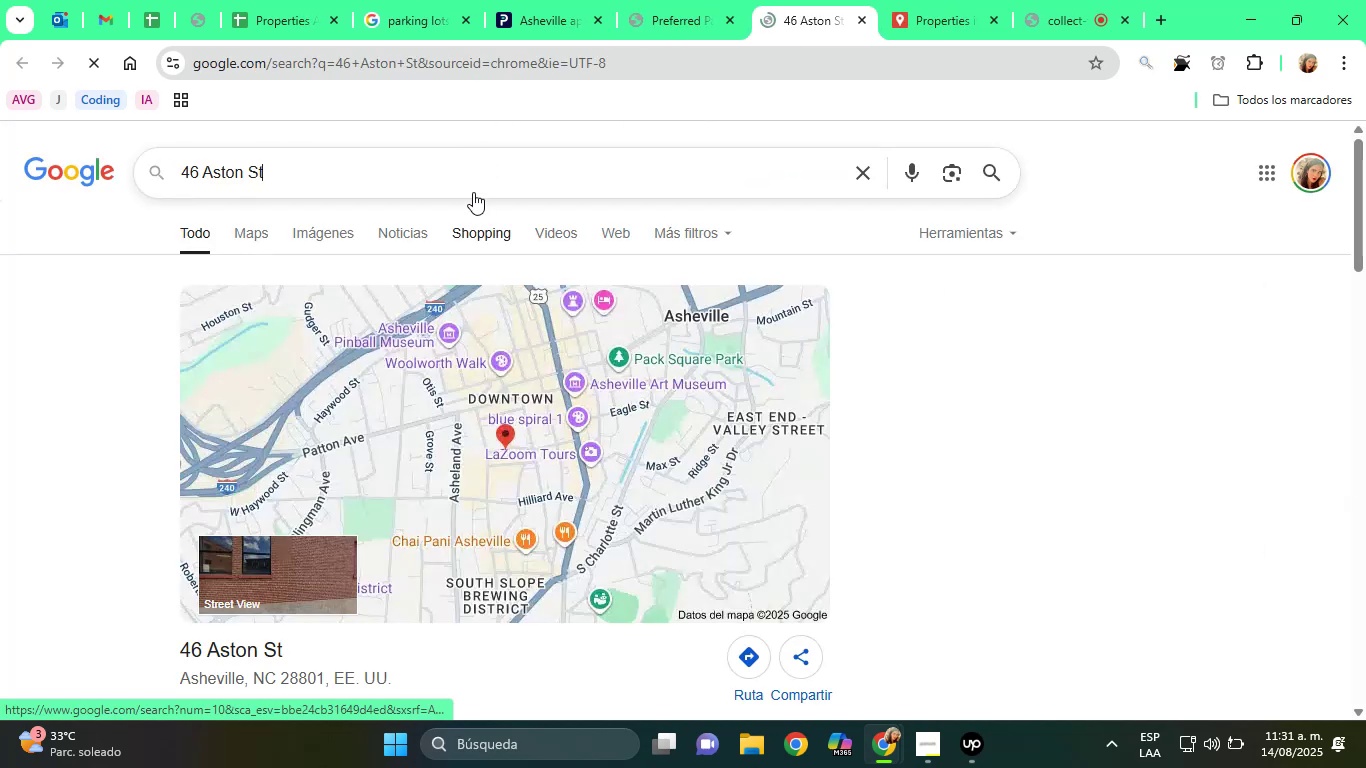 
type( parking asheville)
 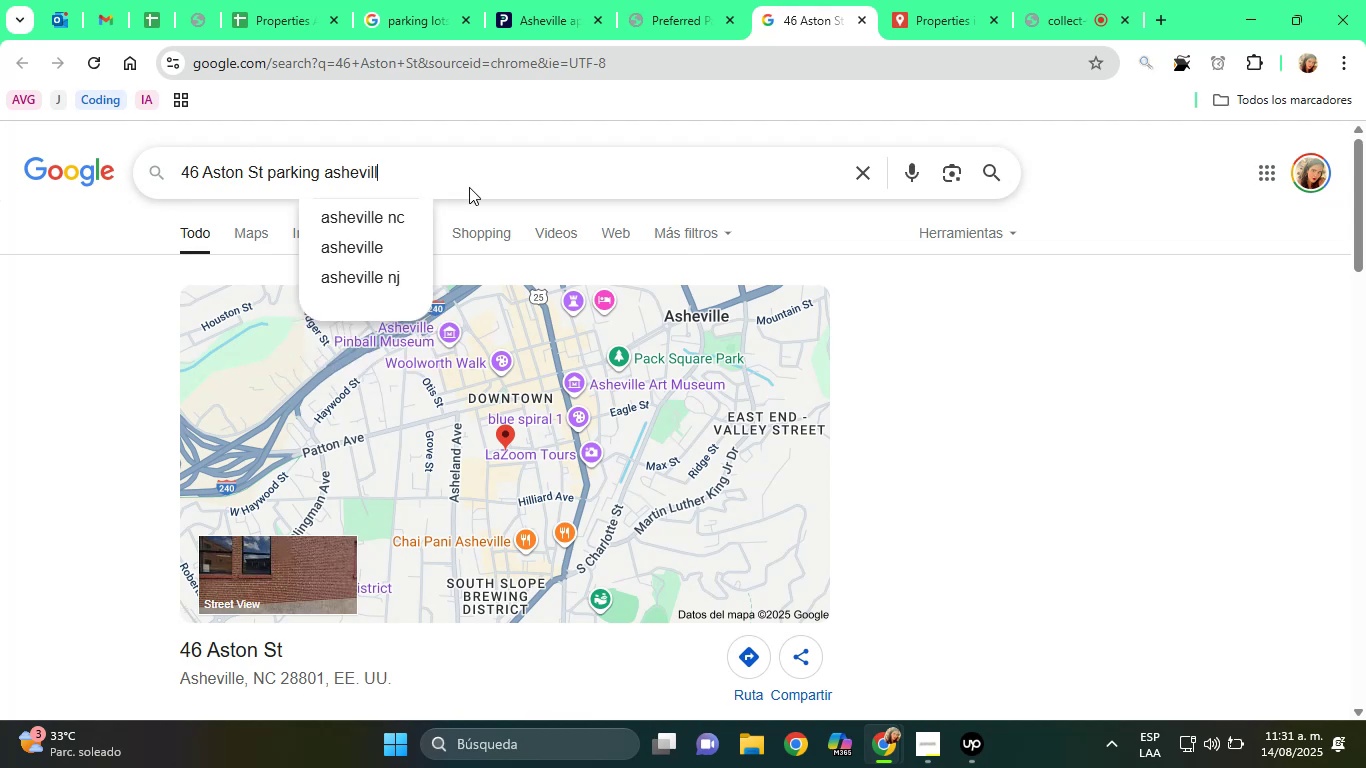 
key(Enter)
 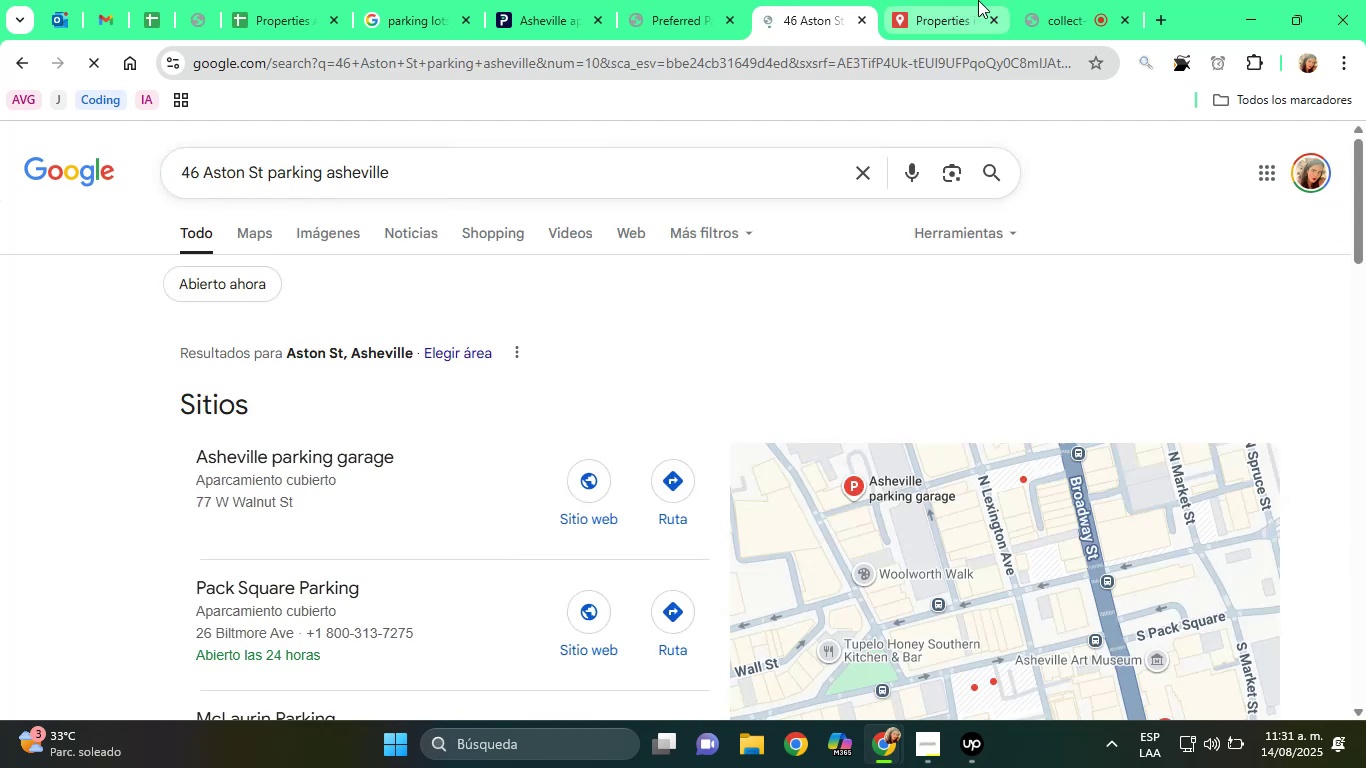 
left_click([1025, 0])
 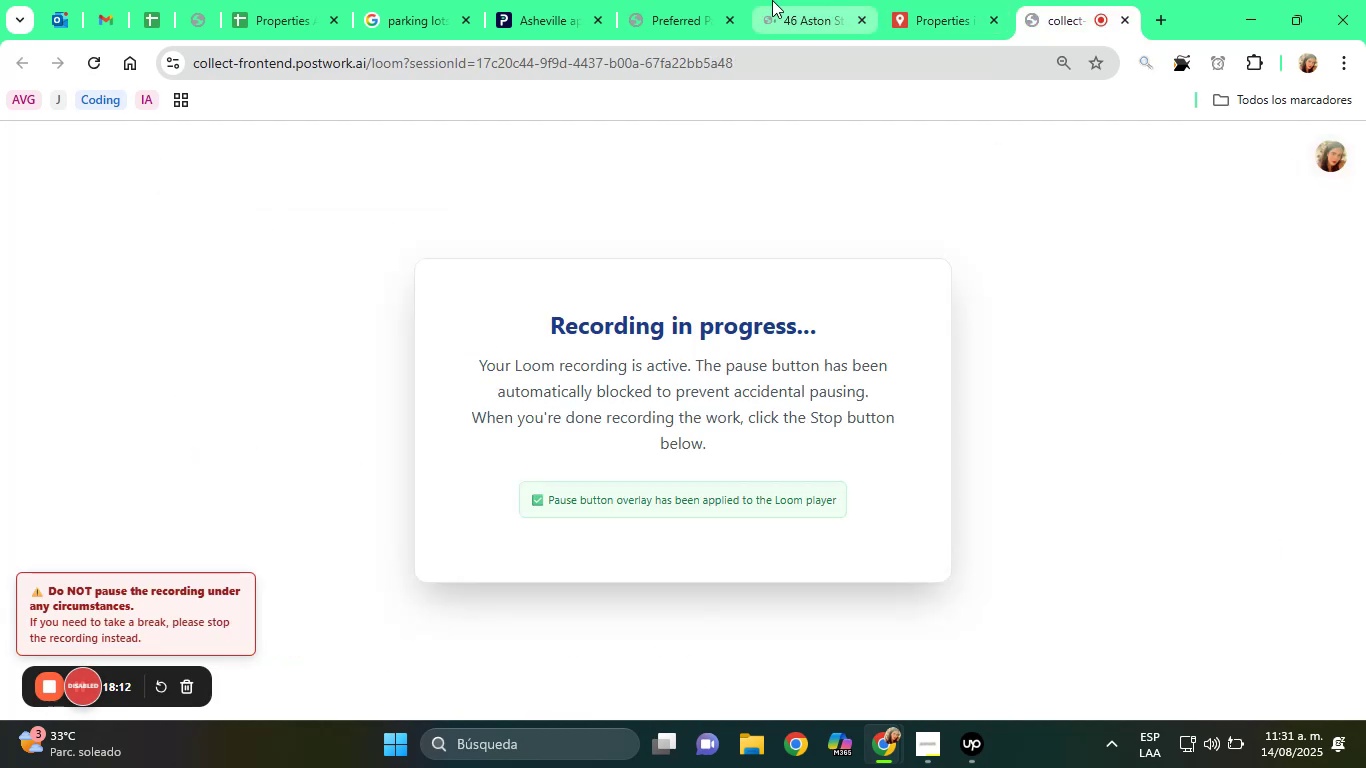 
left_click([681, 0])
 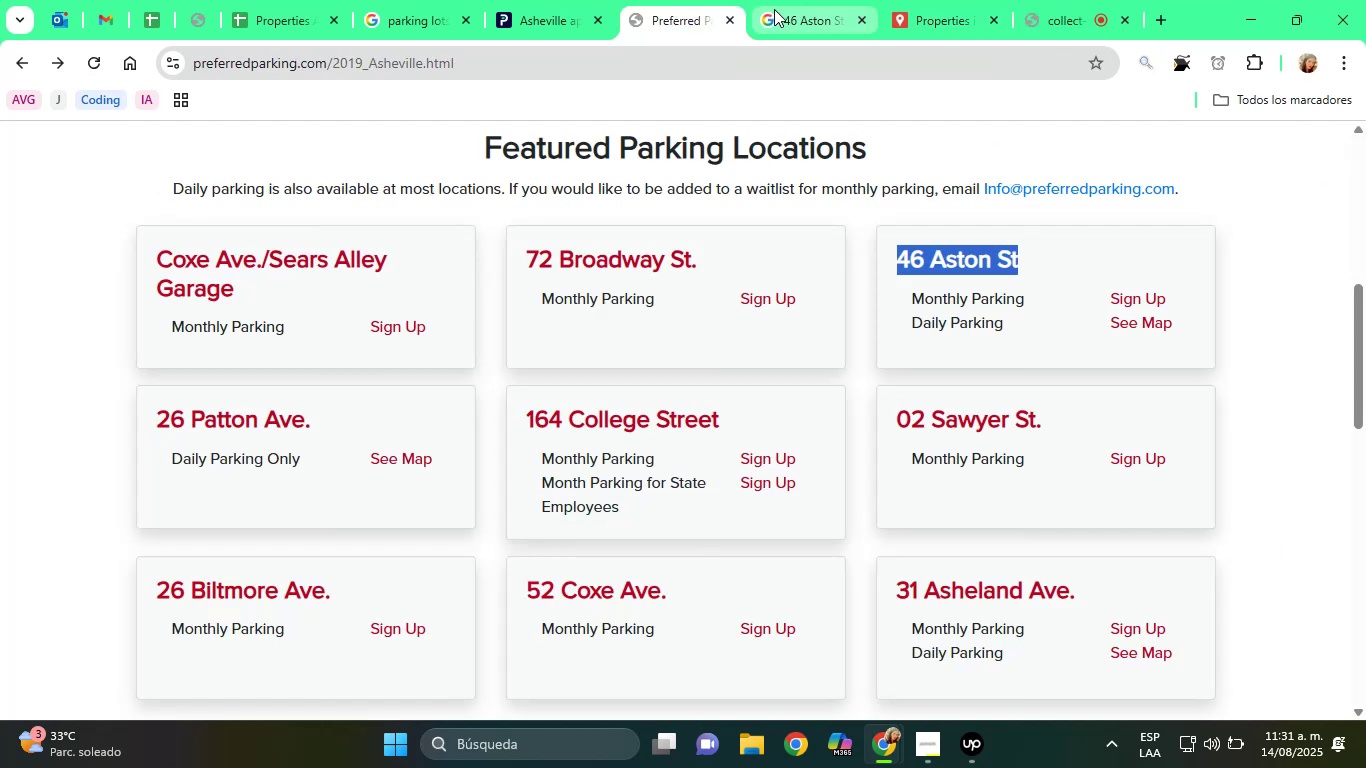 
left_click([789, 3])
 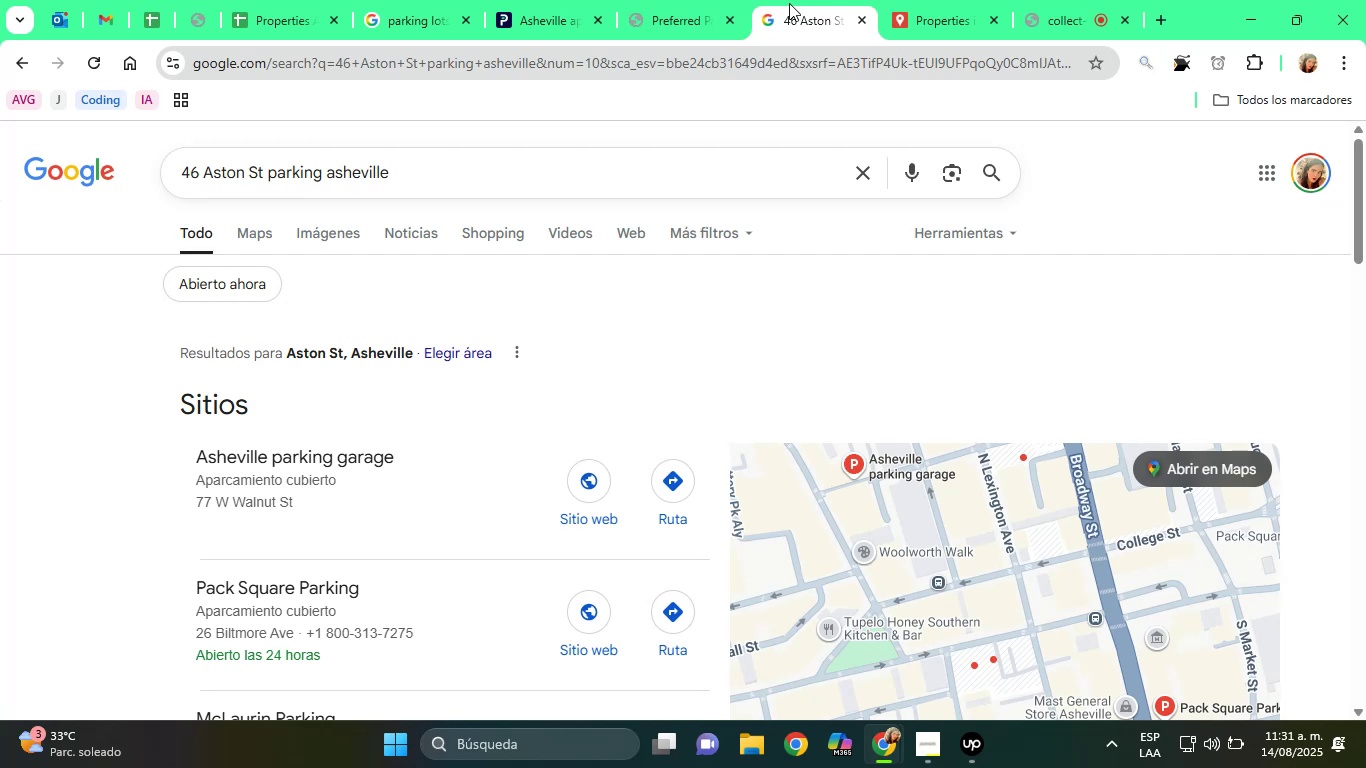 
wait(28.42)
 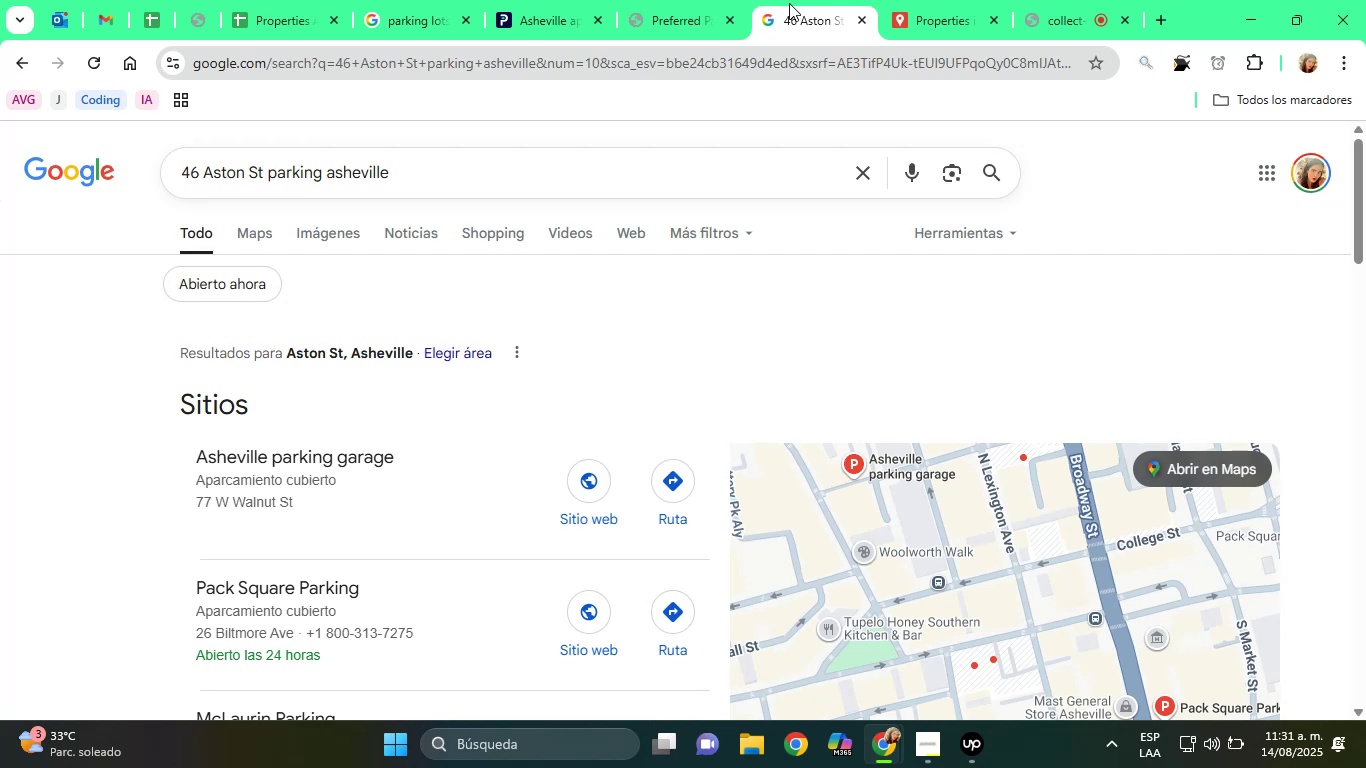 
scroll: coordinate [807, 611], scroll_direction: down, amount: 7.0
 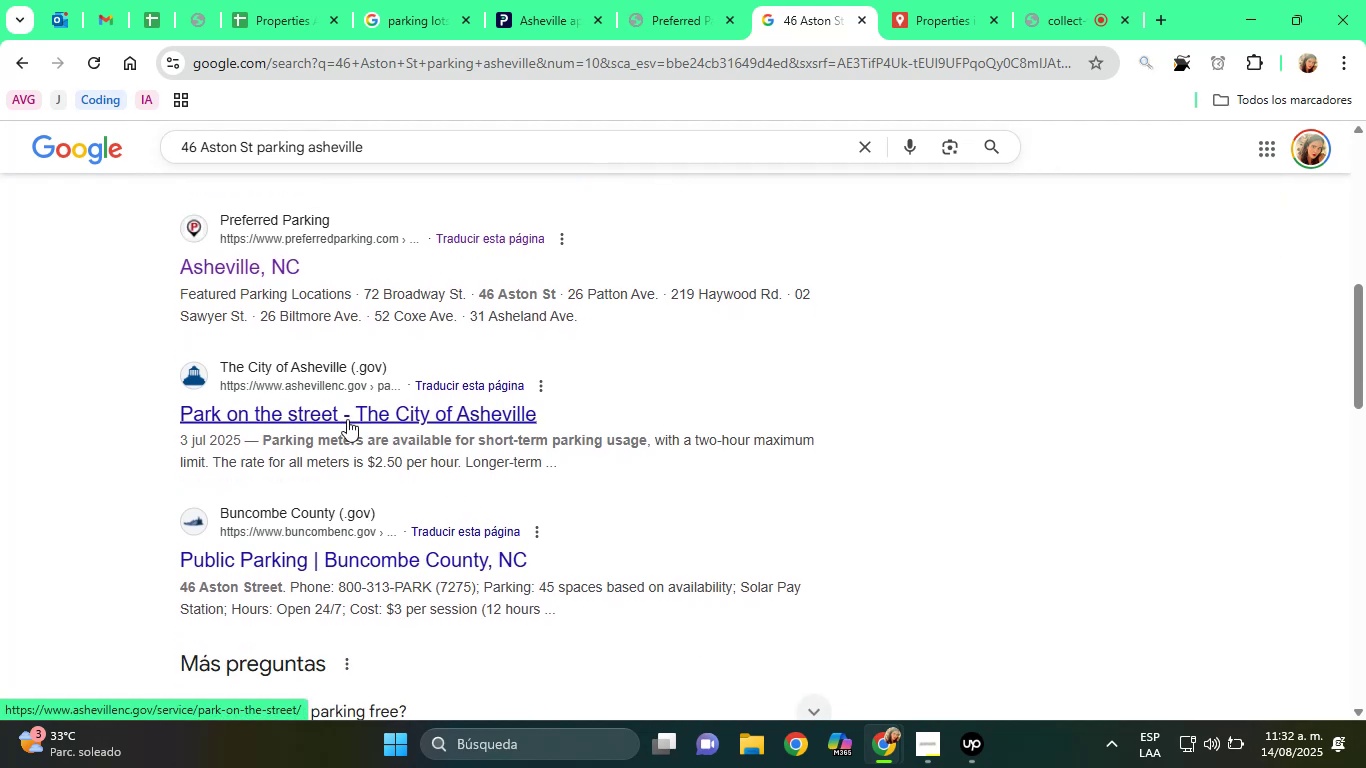 
wait(7.39)
 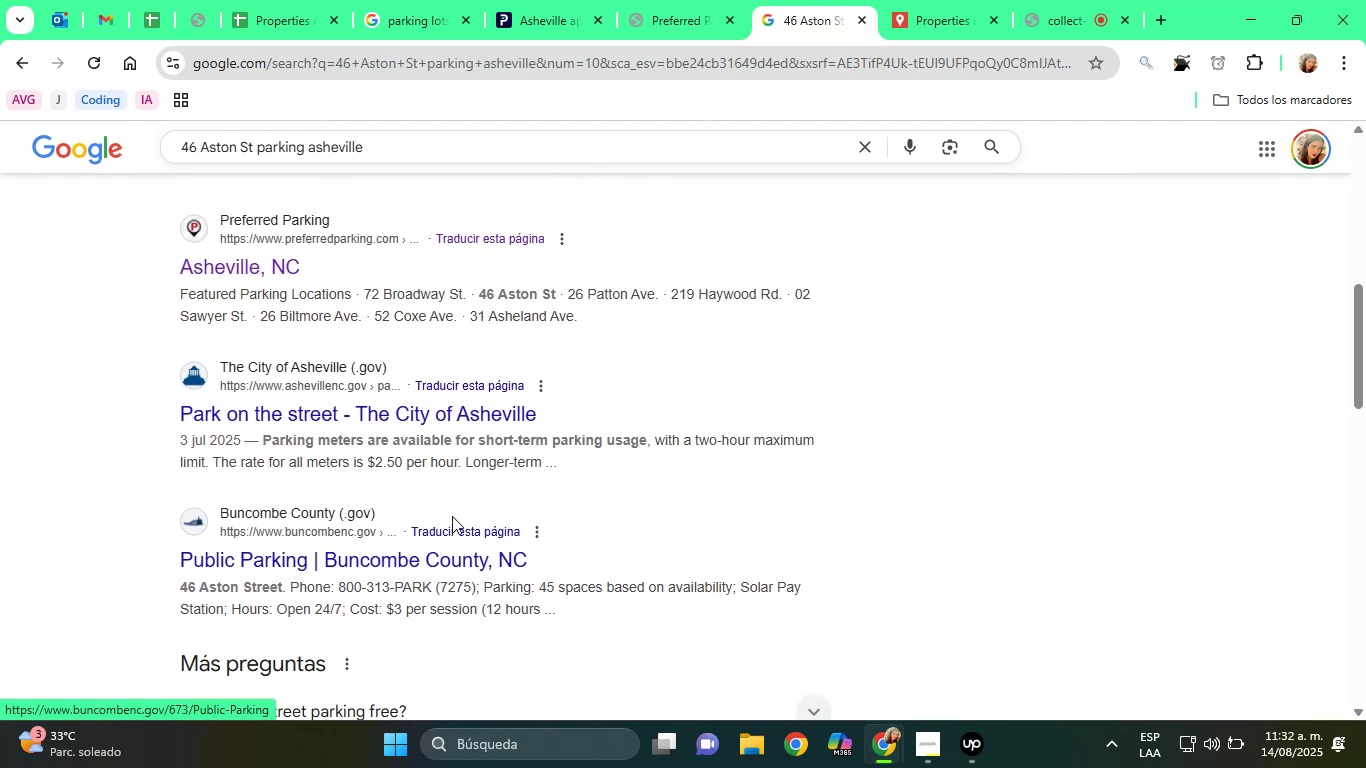 
scroll: coordinate [425, 398], scroll_direction: down, amount: 3.0
 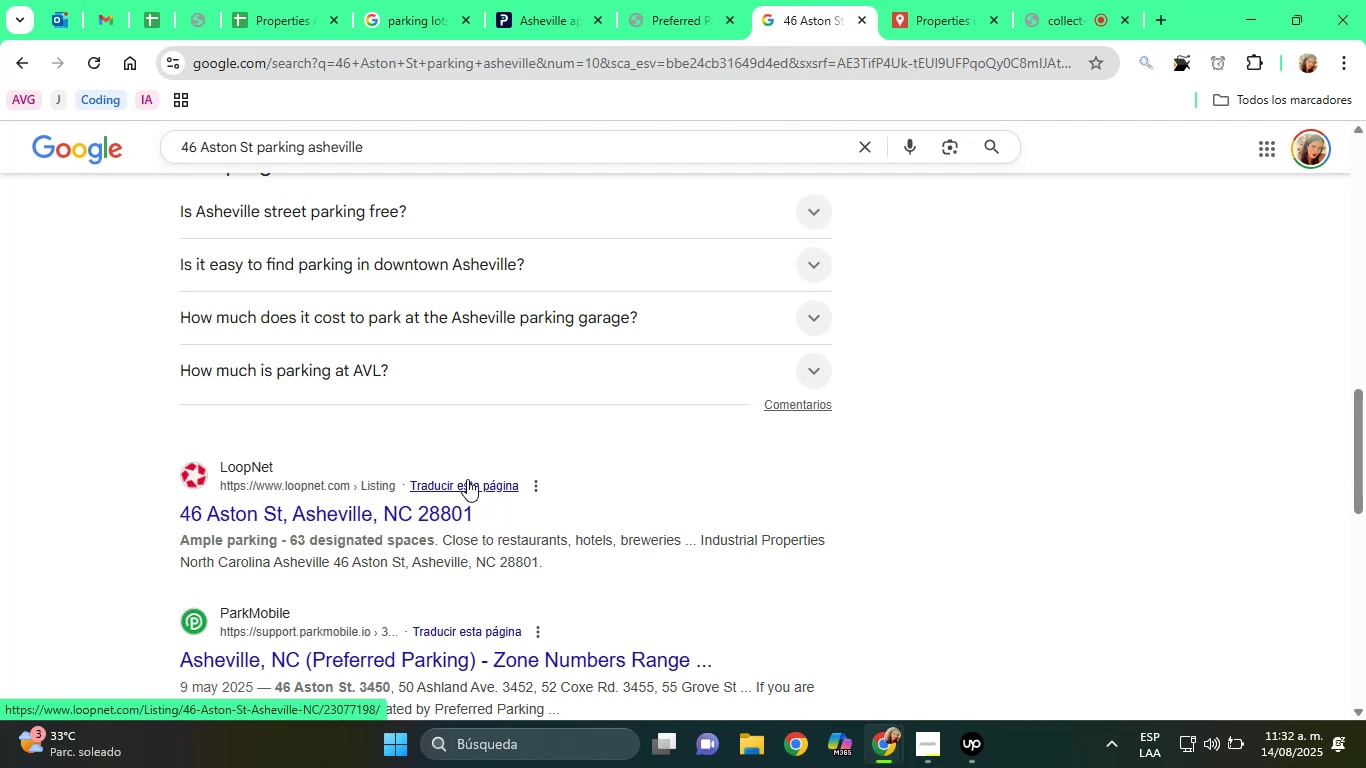 
right_click([388, 507])
 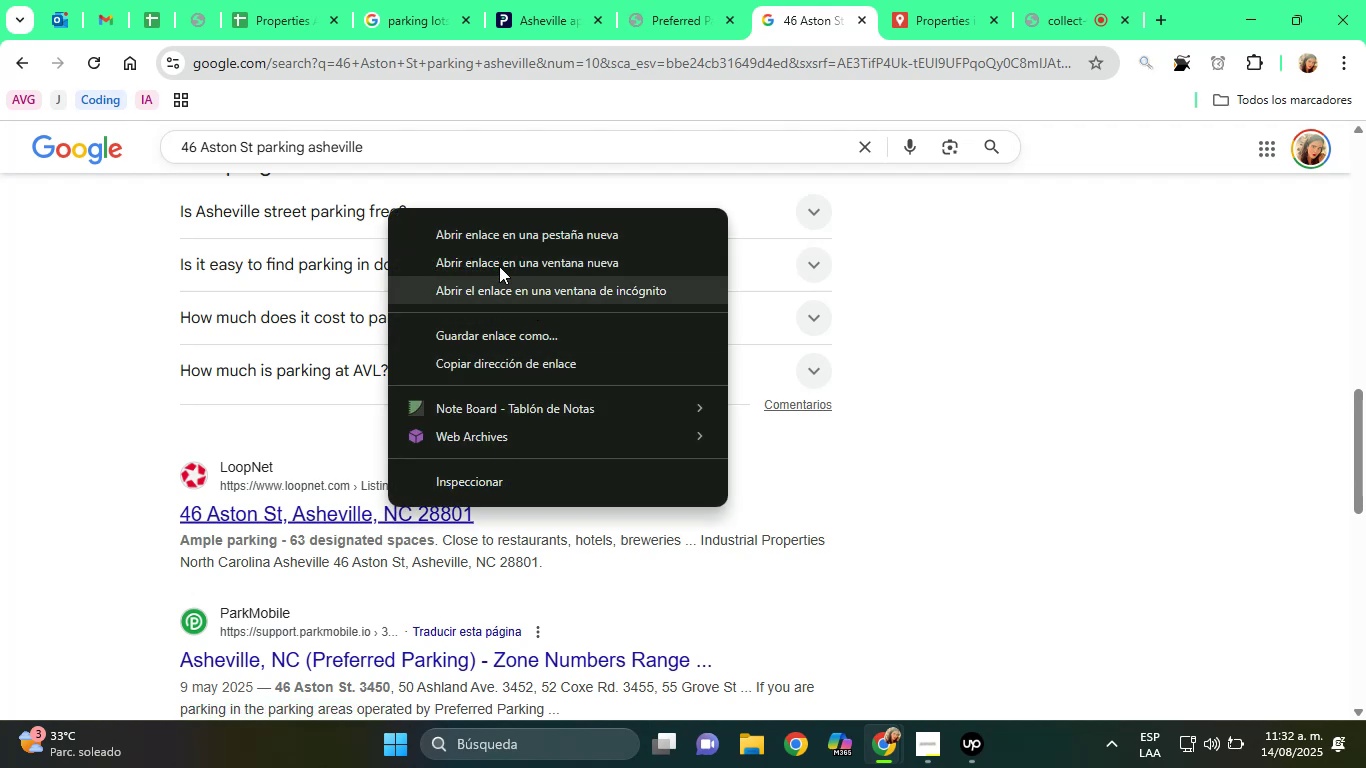 
left_click_drag(start_coordinate=[490, 250], to_coordinate=[474, 239])
 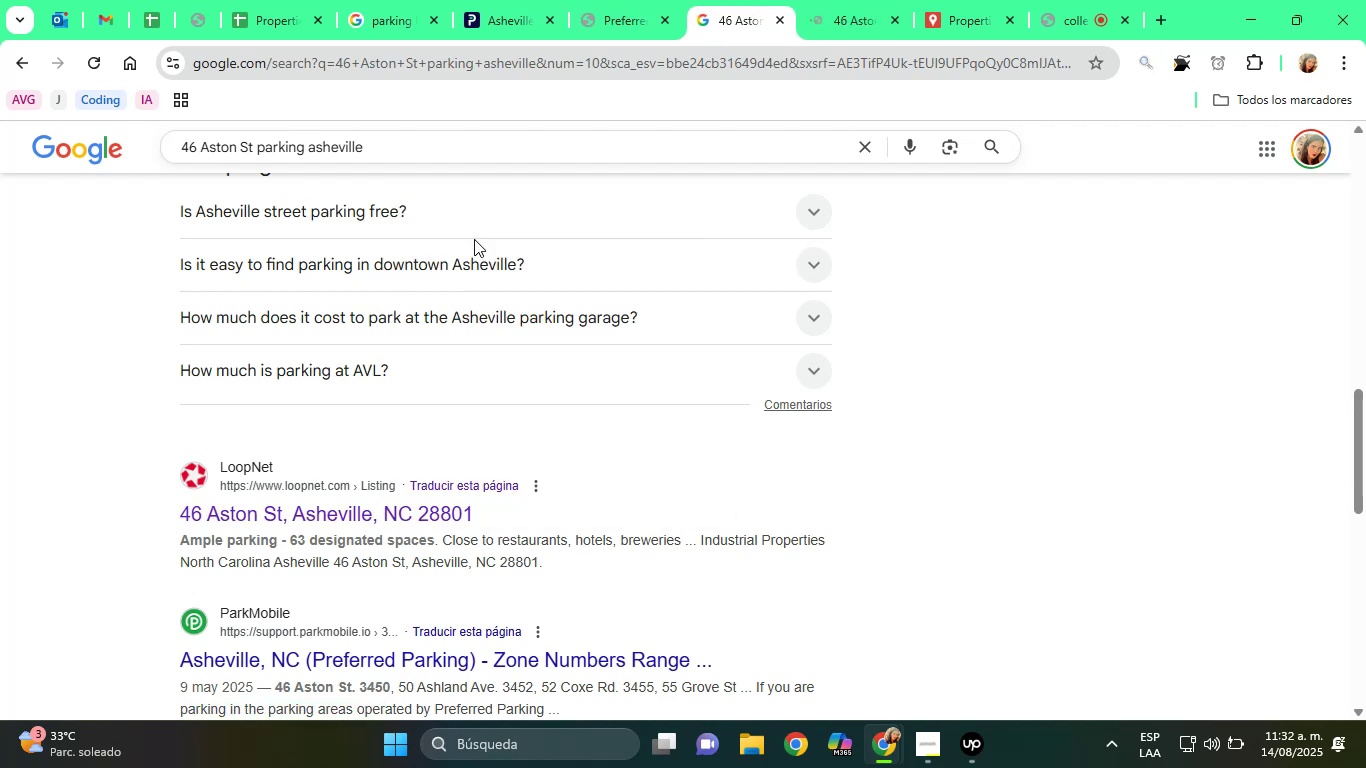 
wait(5.49)
 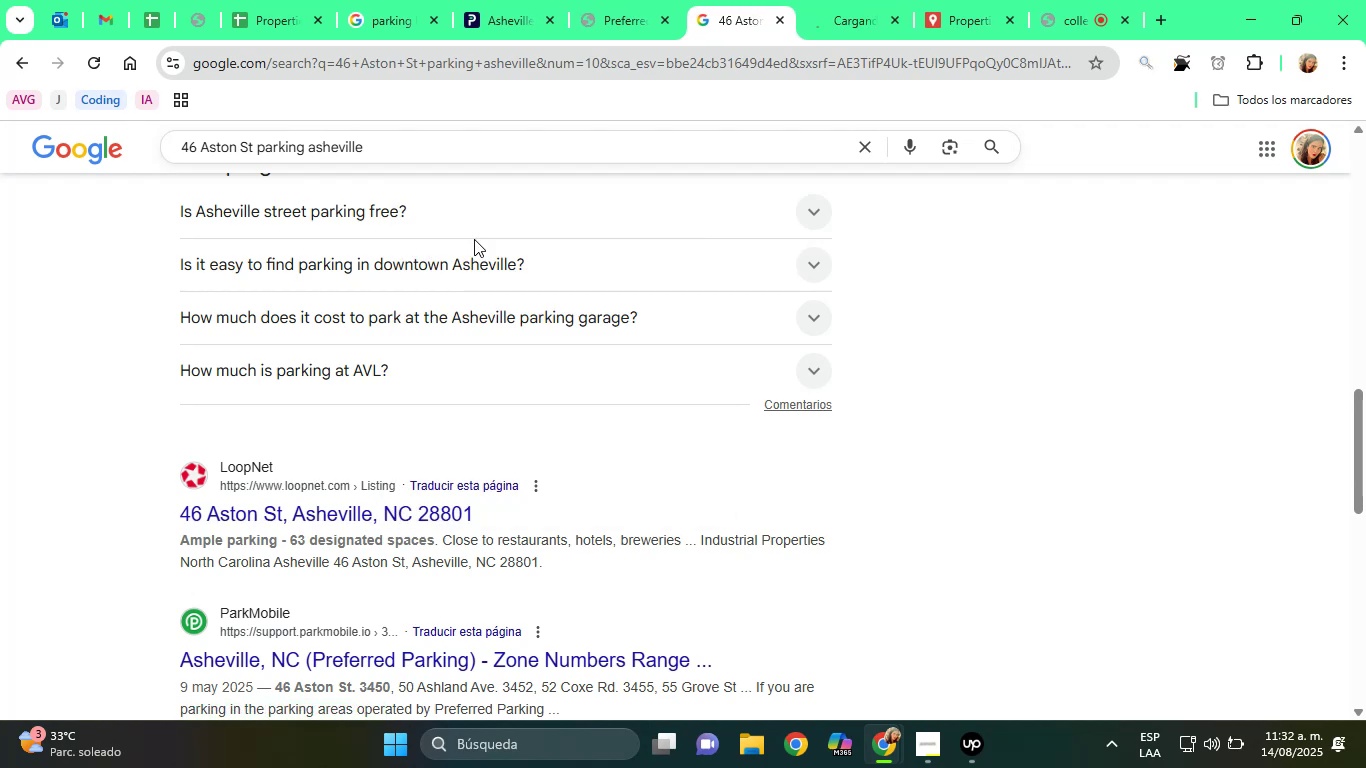 
left_click([849, 0])
 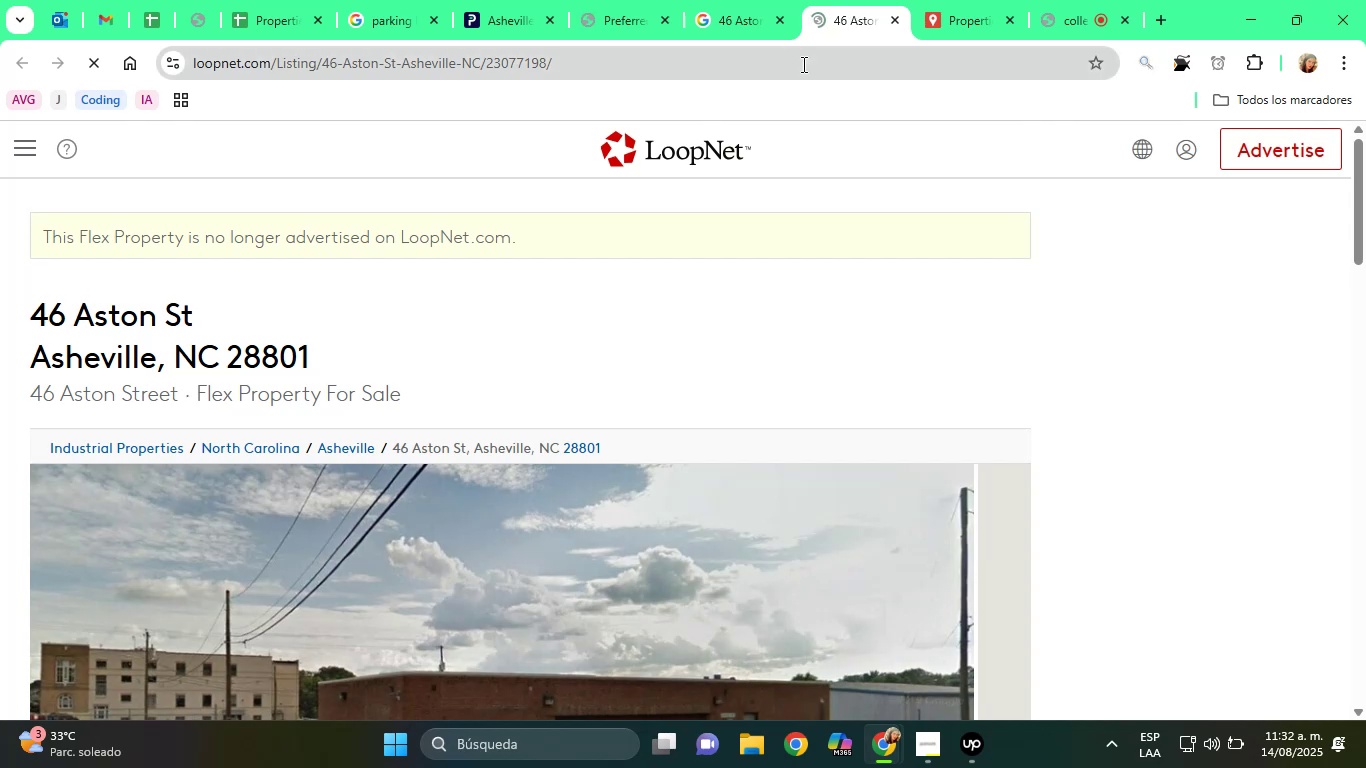 
mouse_move([792, 100])
 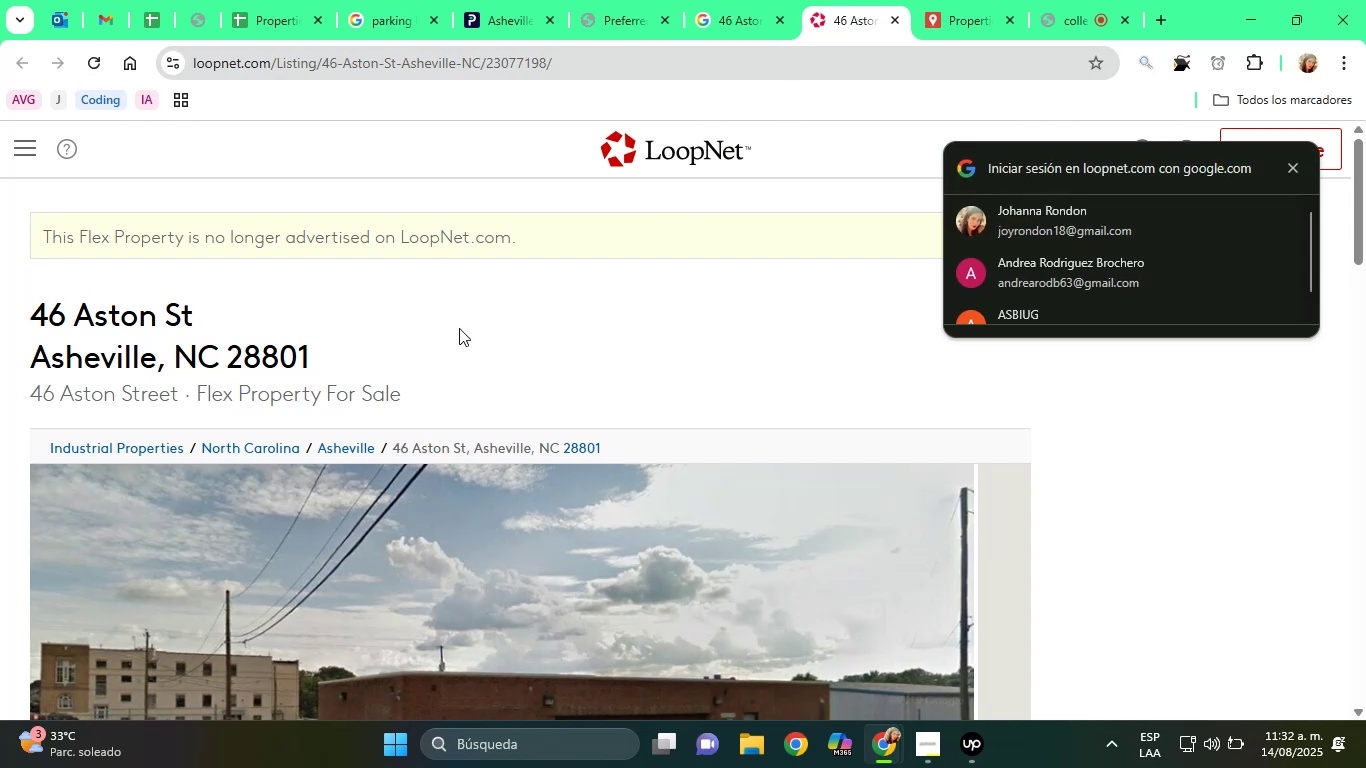 
wait(6.2)
 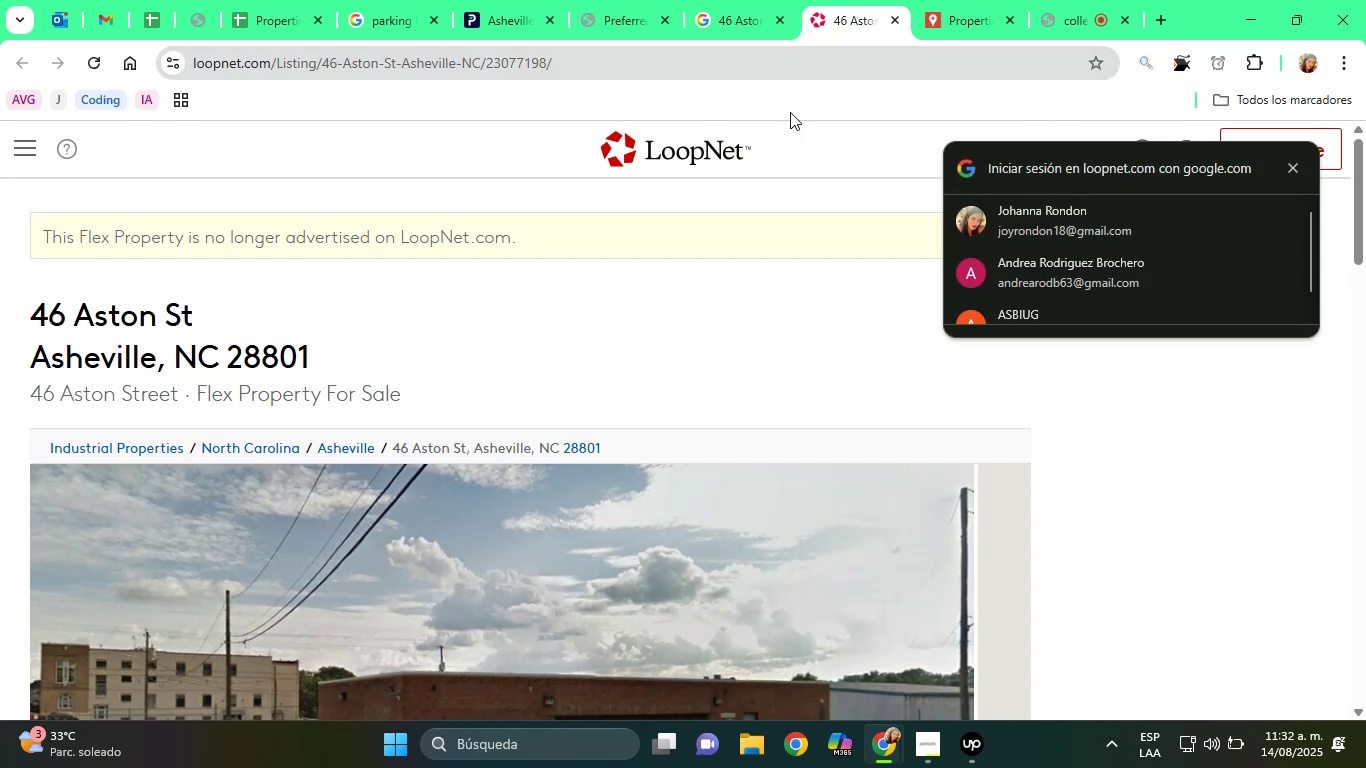 
left_click([1292, 164])
 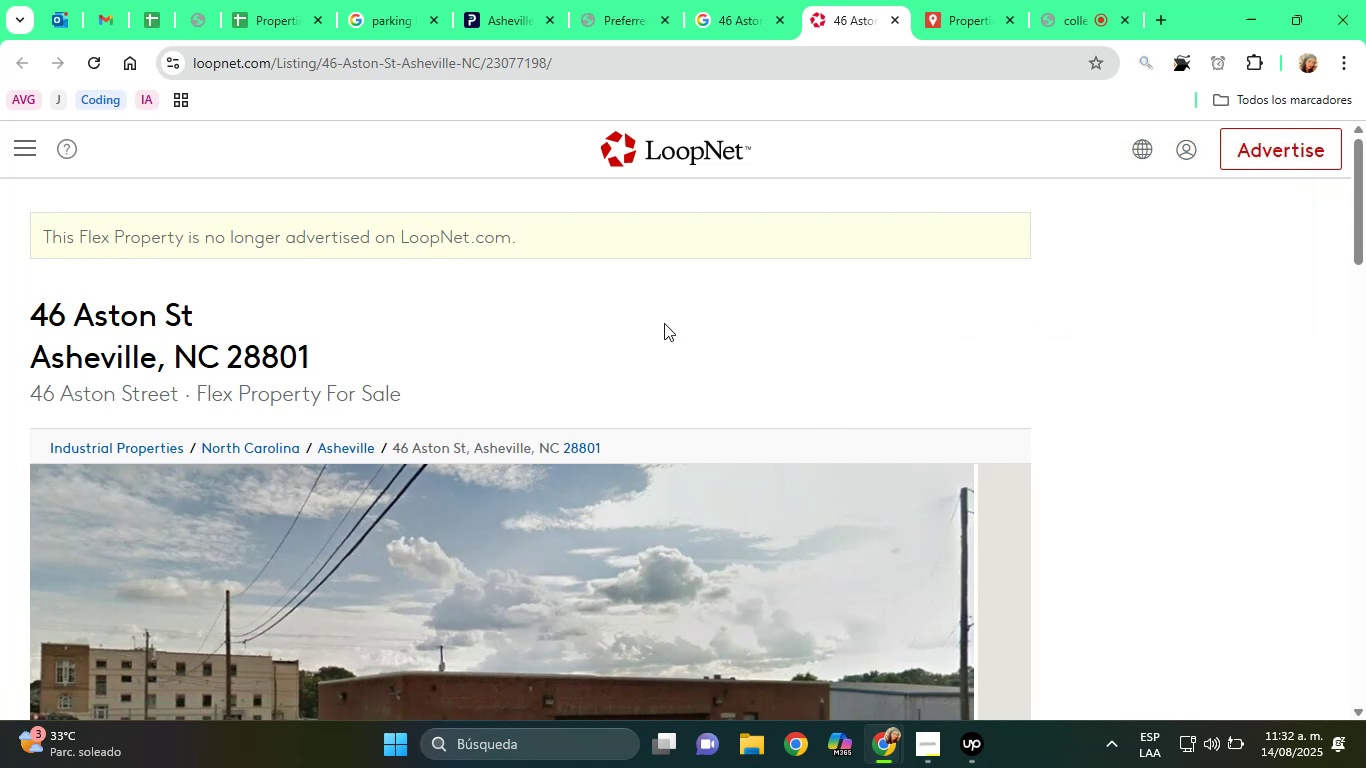 
scroll: coordinate [550, 431], scroll_direction: down, amount: 16.0
 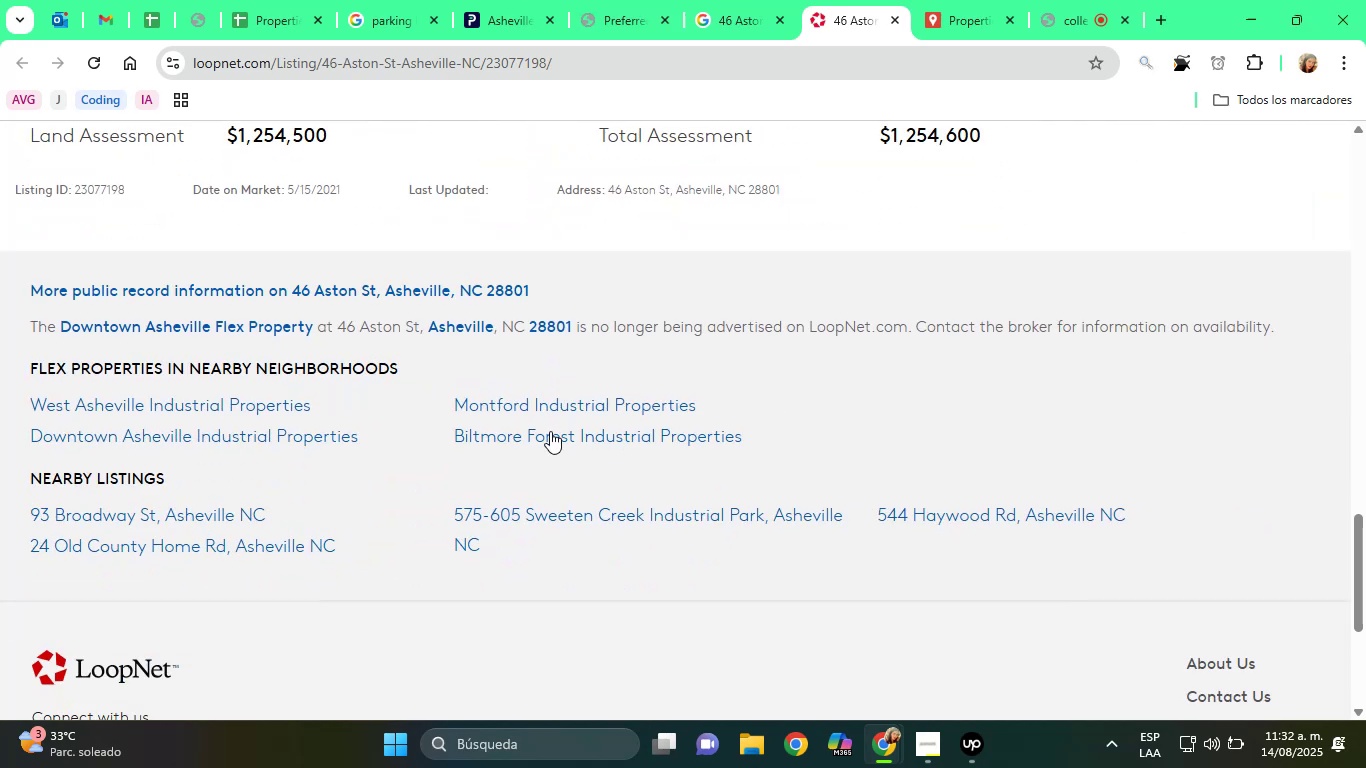 
scroll: coordinate [550, 431], scroll_direction: up, amount: 11.0
 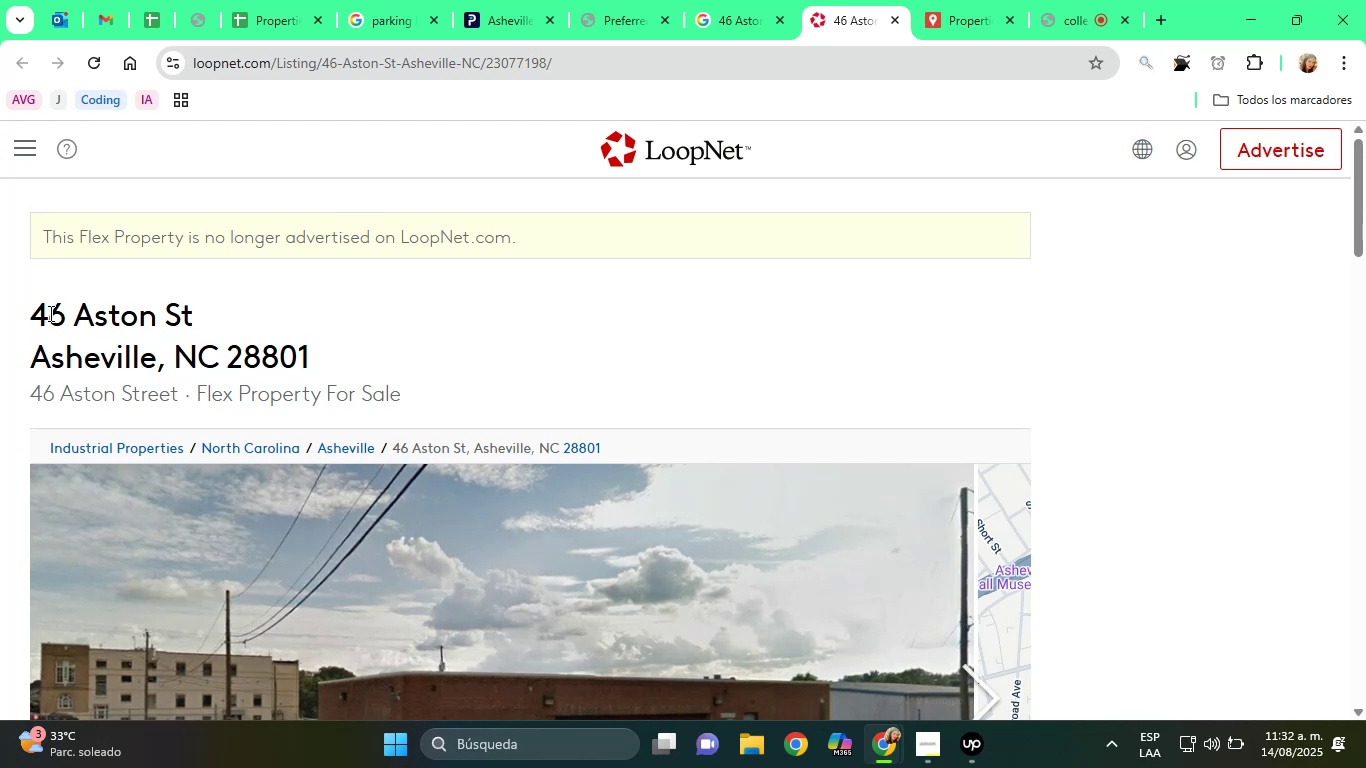 
left_click_drag(start_coordinate=[30, 312], to_coordinate=[322, 358])
 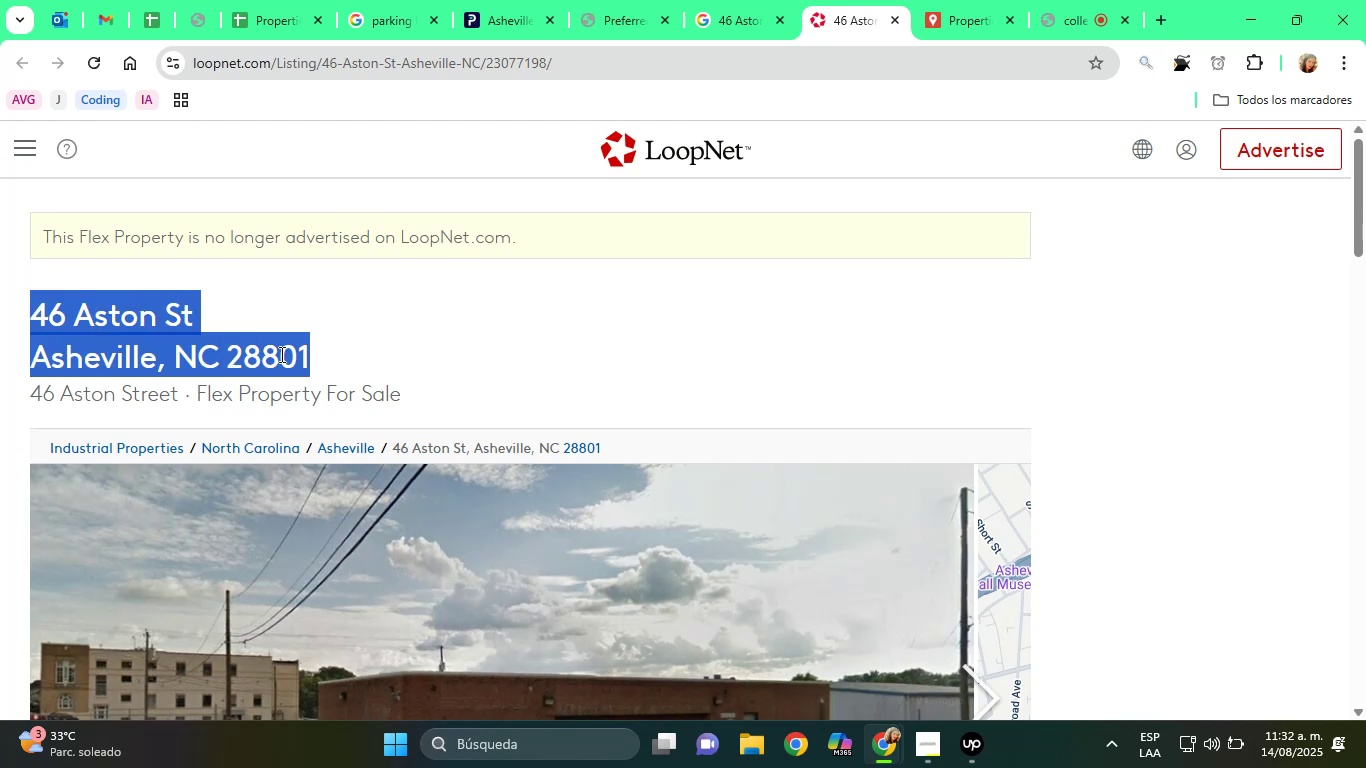 
right_click([279, 354])
 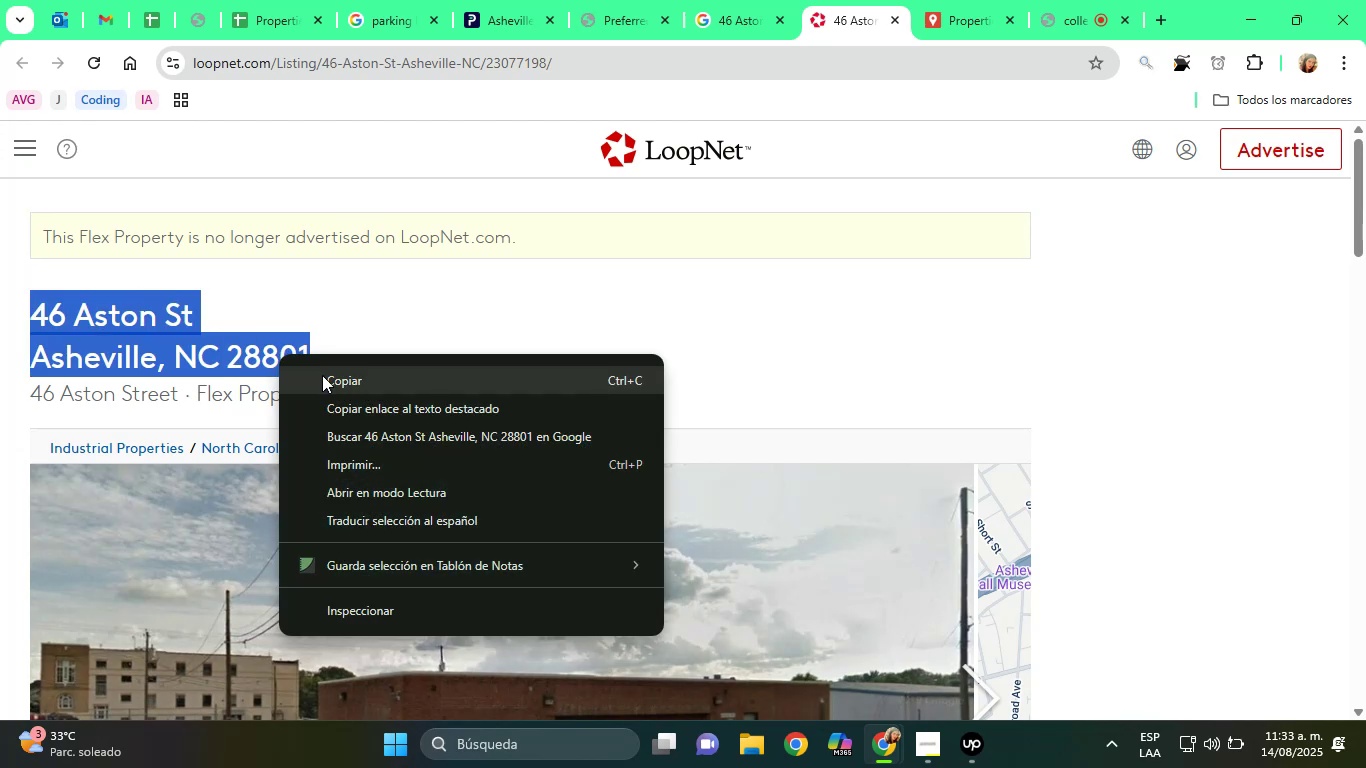 
left_click([322, 375])
 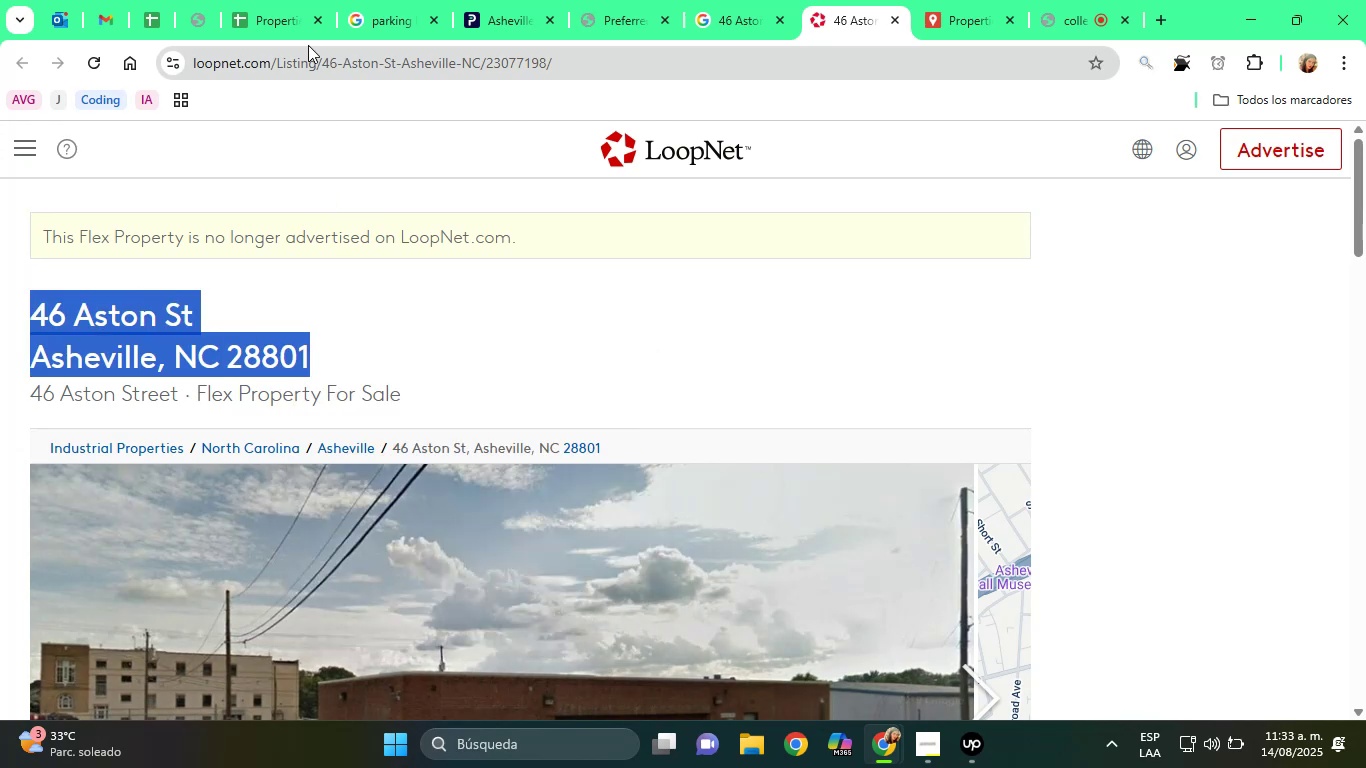 
left_click([278, 0])
 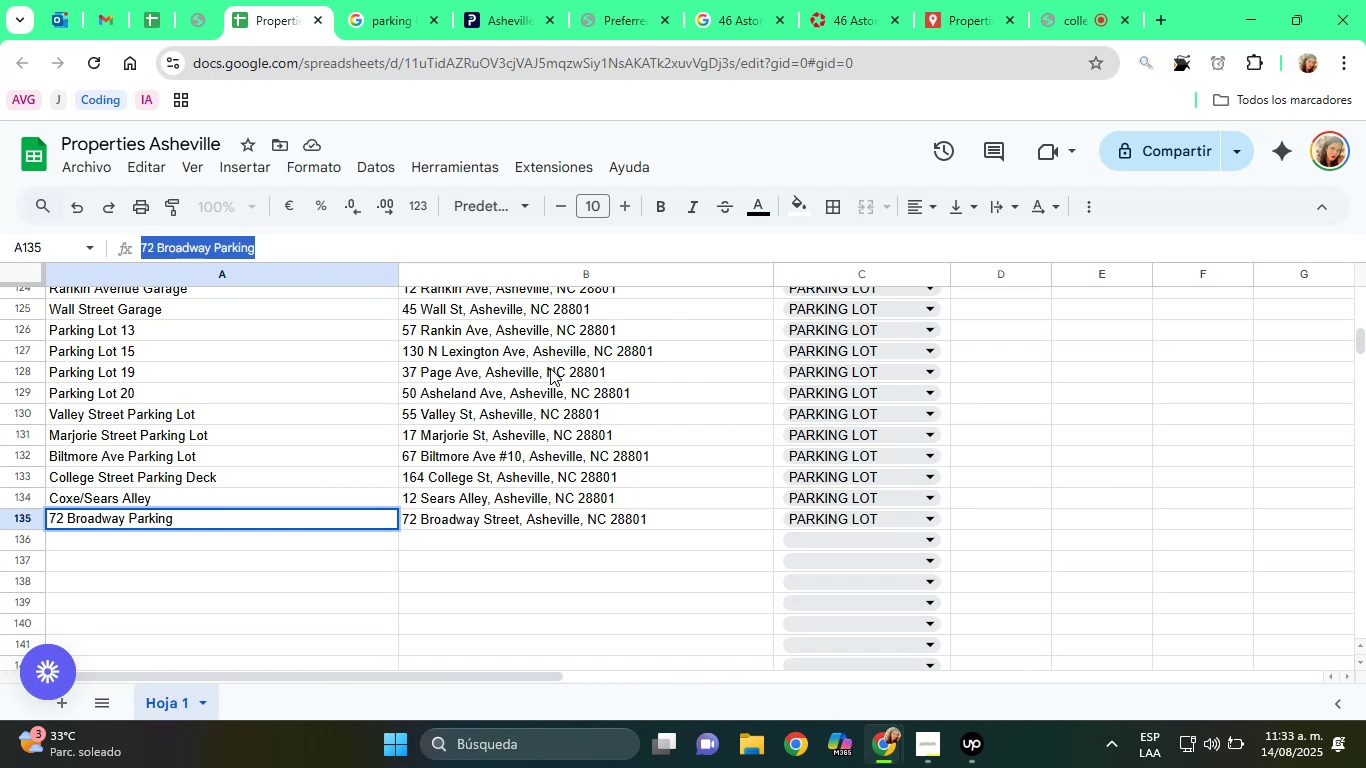 
wait(20.66)
 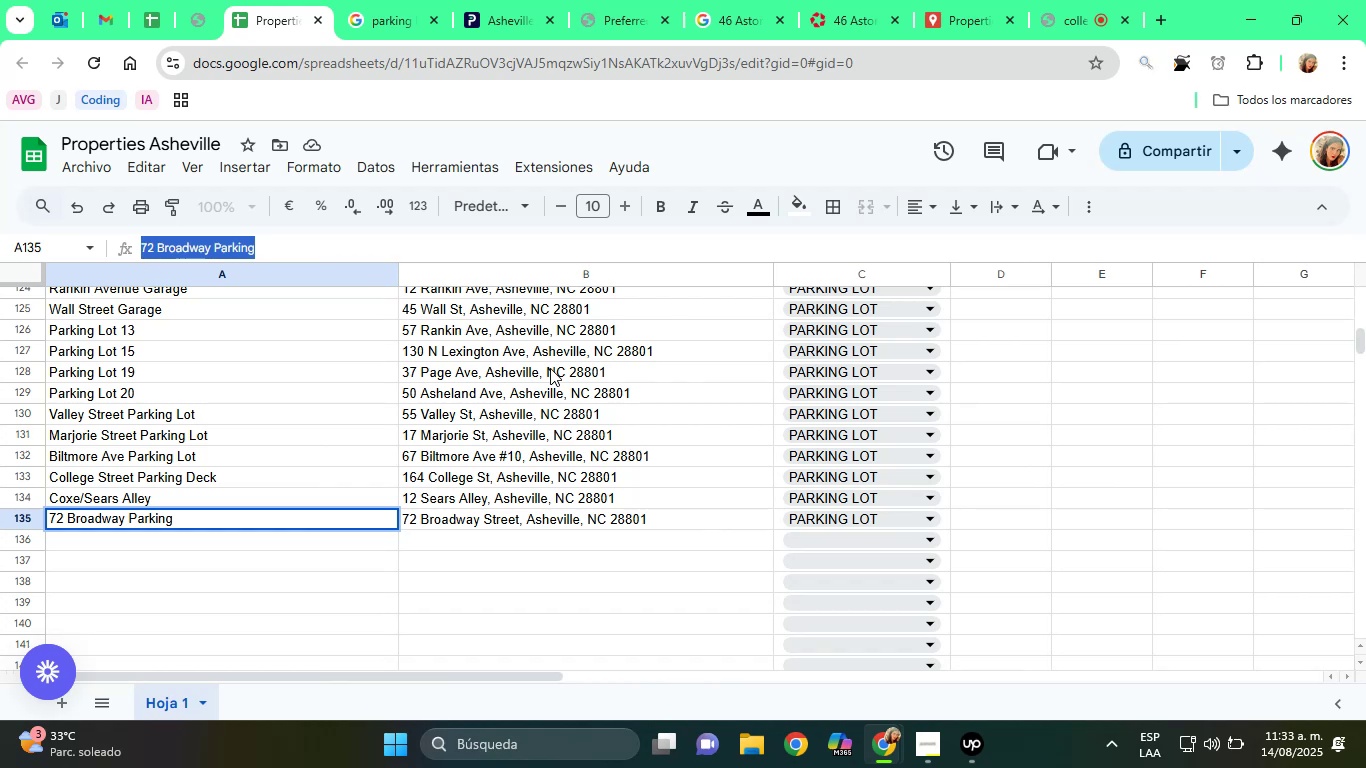 
left_click([521, 533])
 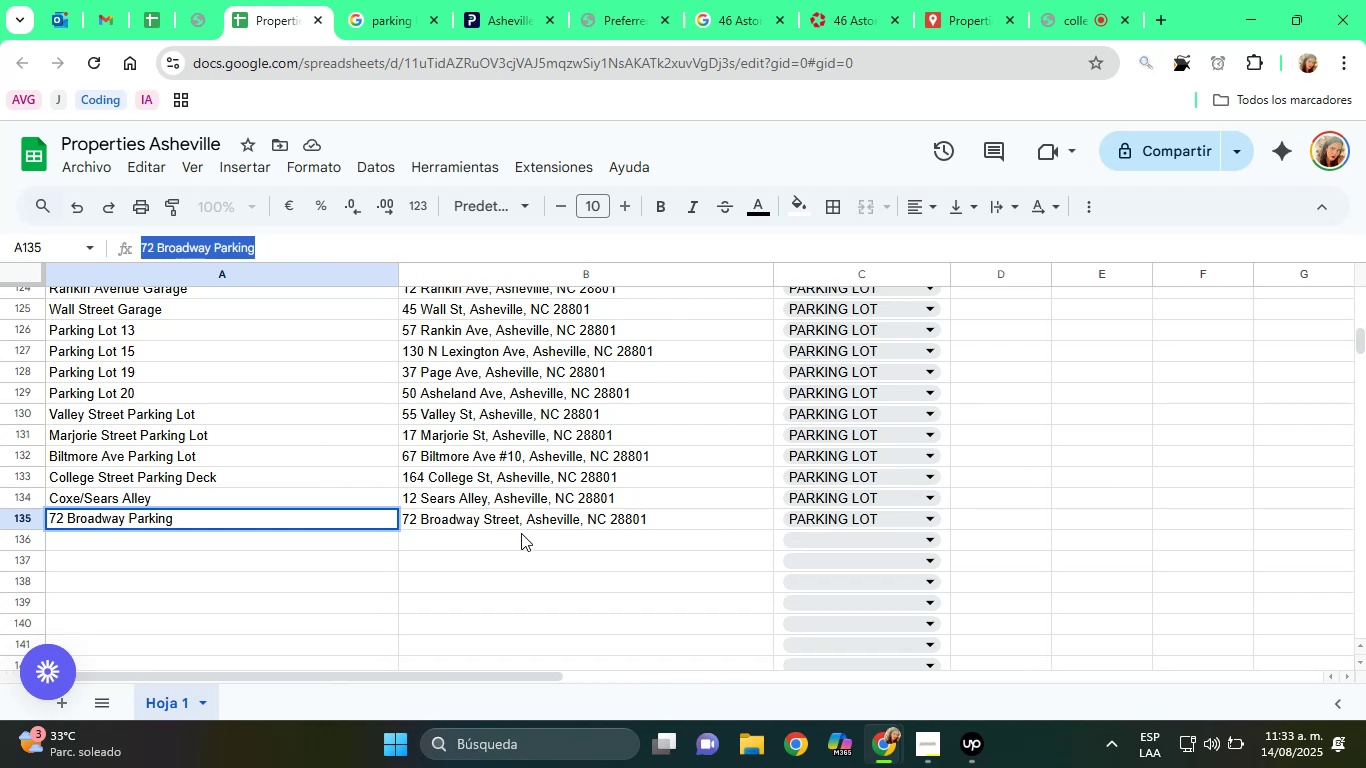 
right_click([521, 533])
 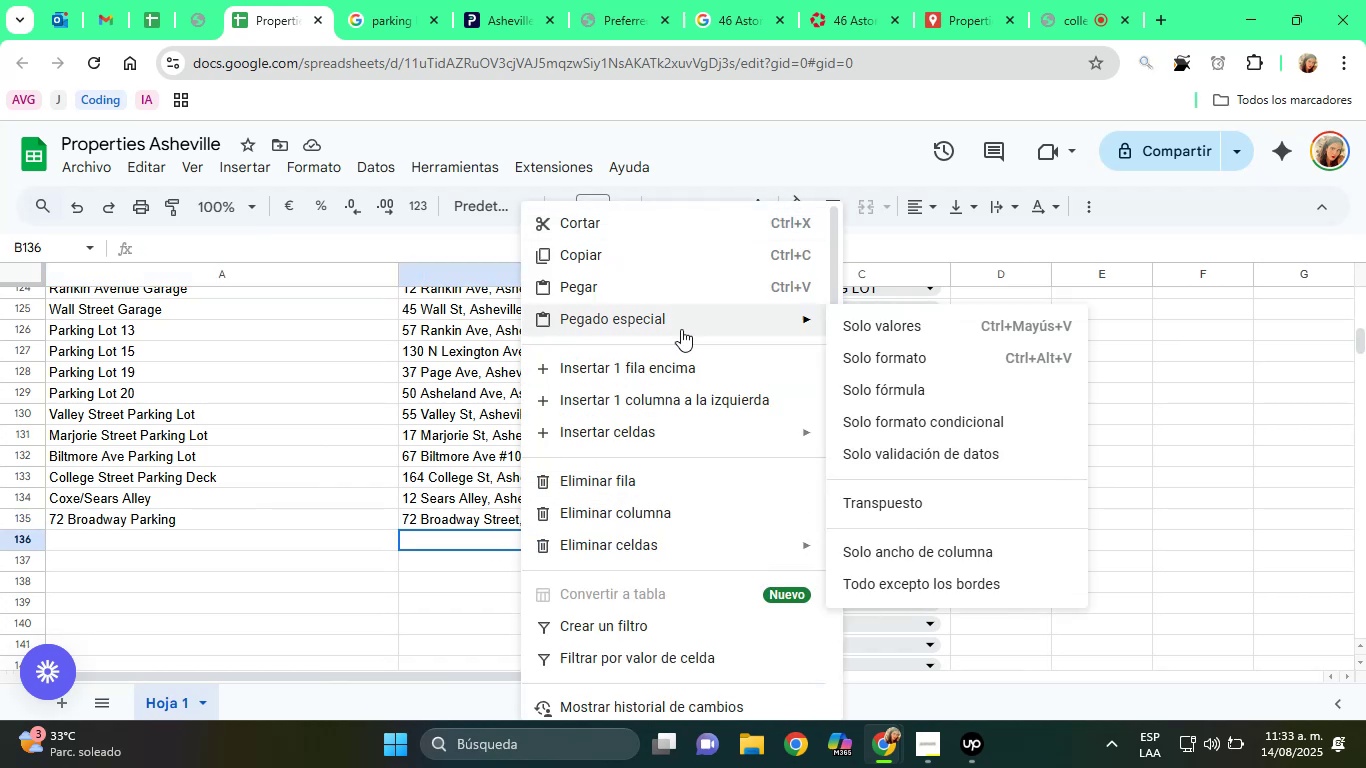 
left_click([855, 333])
 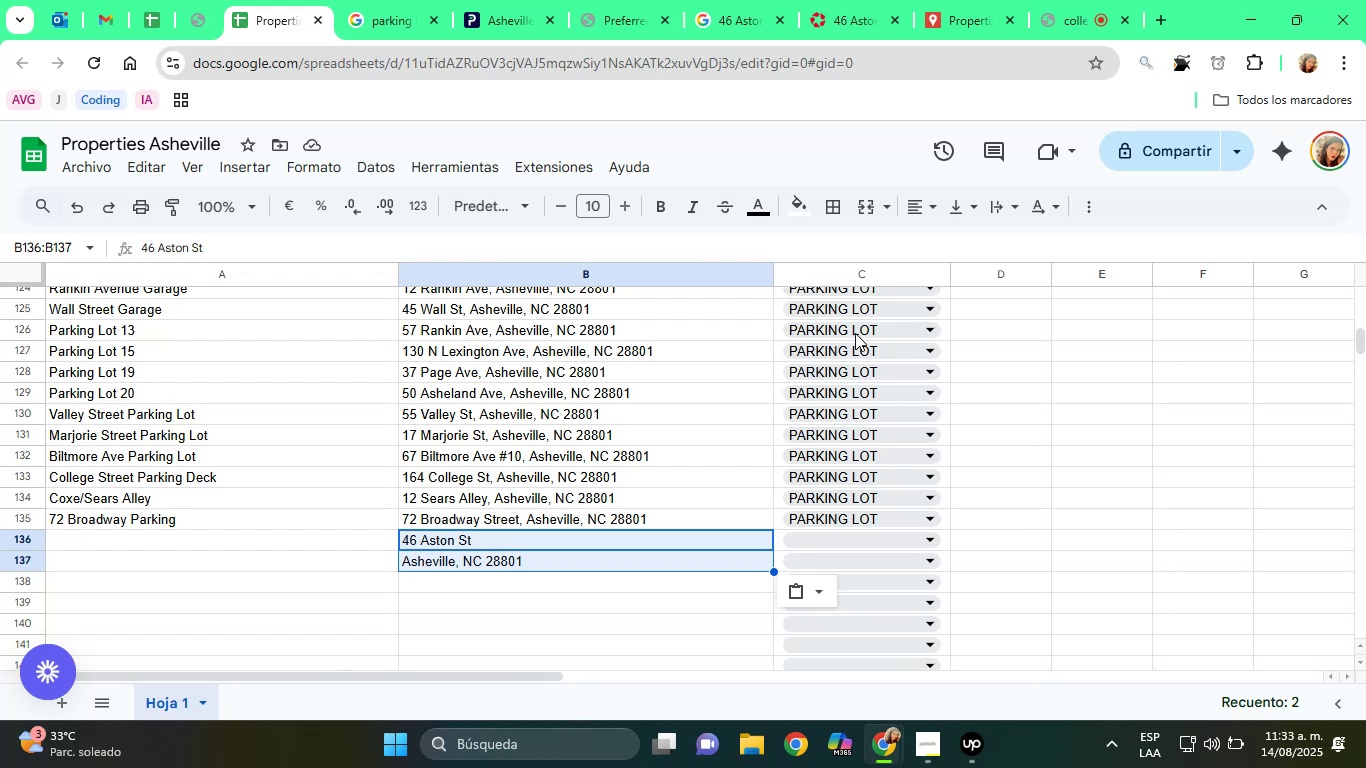 
wait(21.7)
 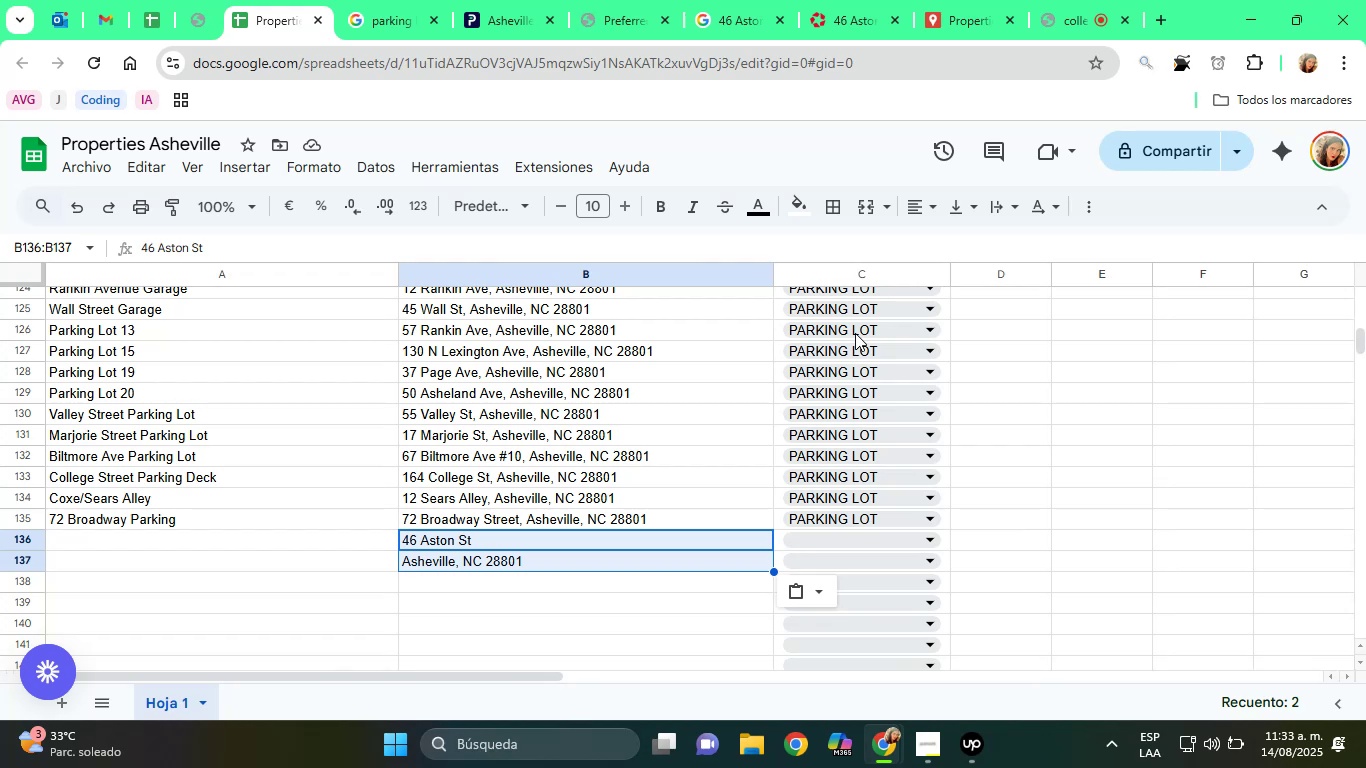 
left_click([808, 595])
 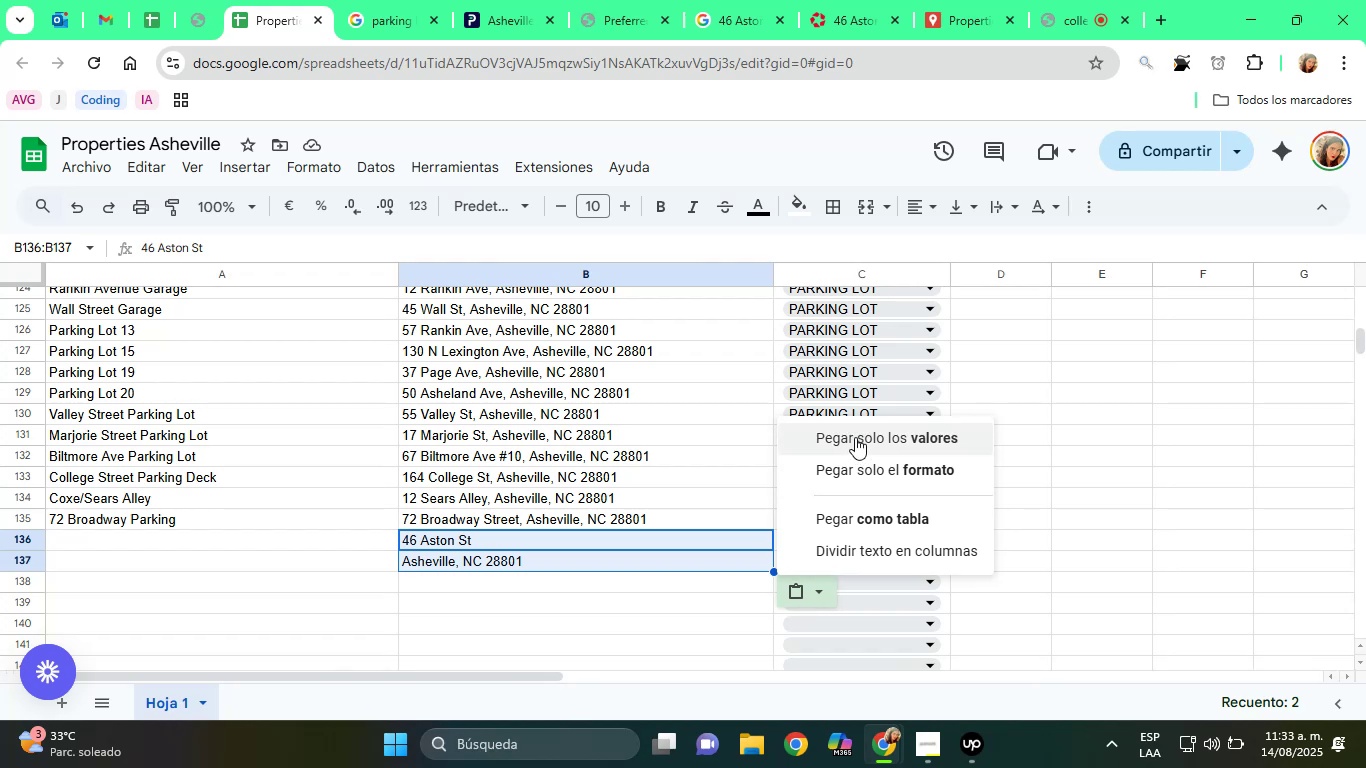 
left_click([855, 436])
 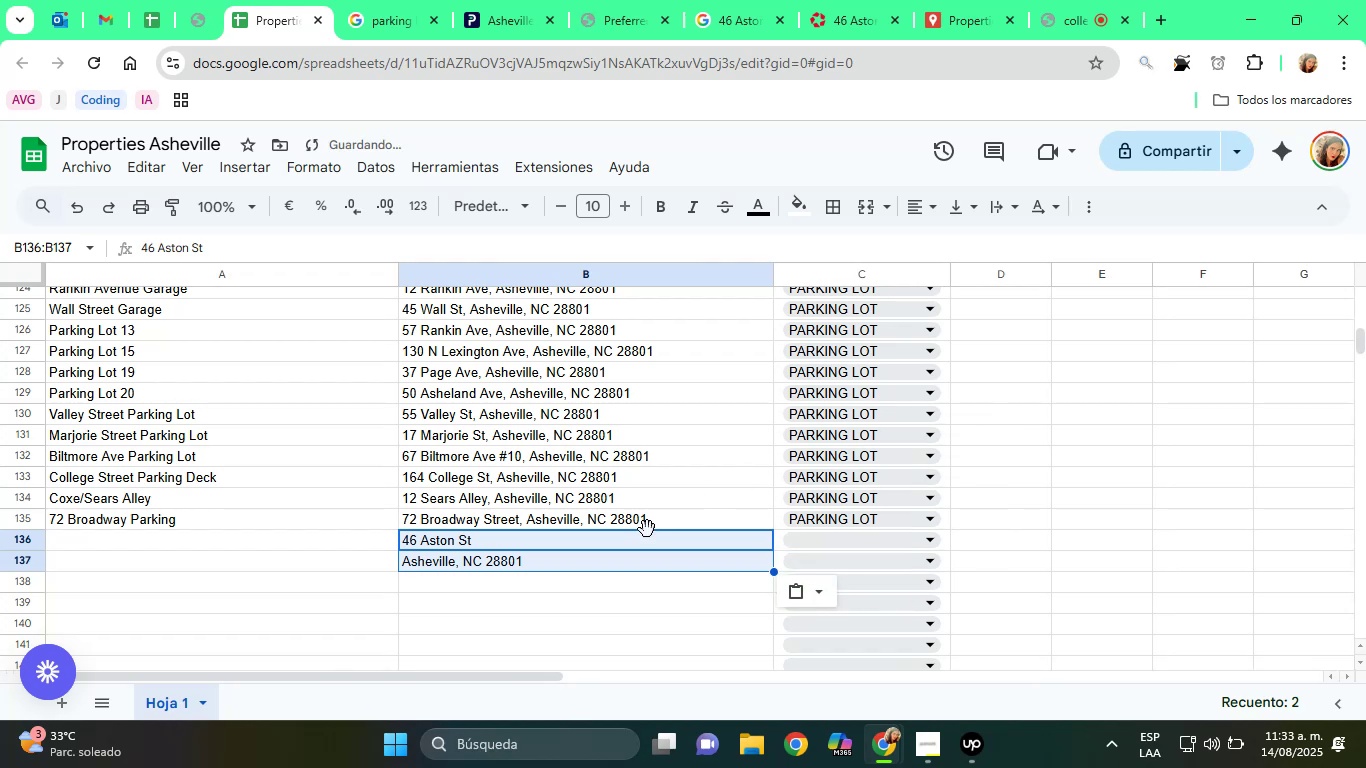 
left_click([624, 561])
 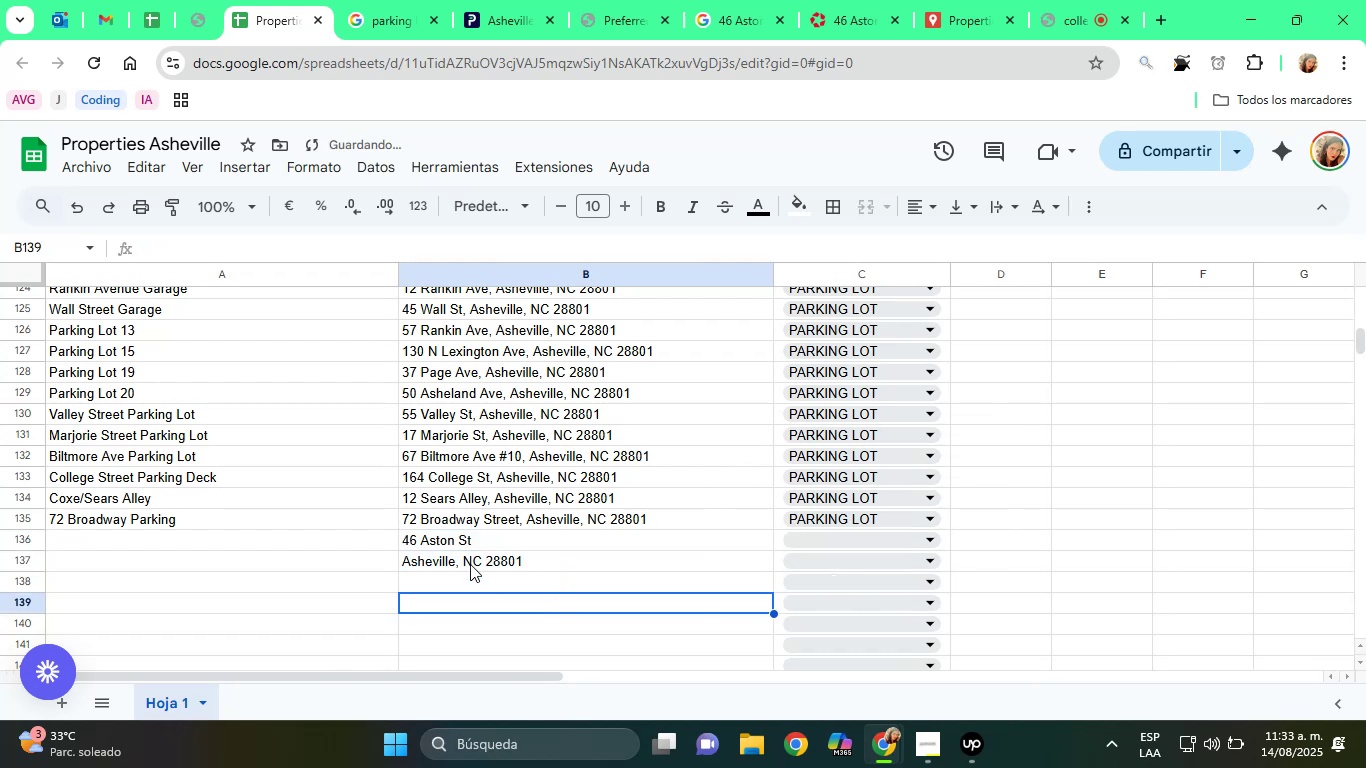 
left_click([444, 542])
 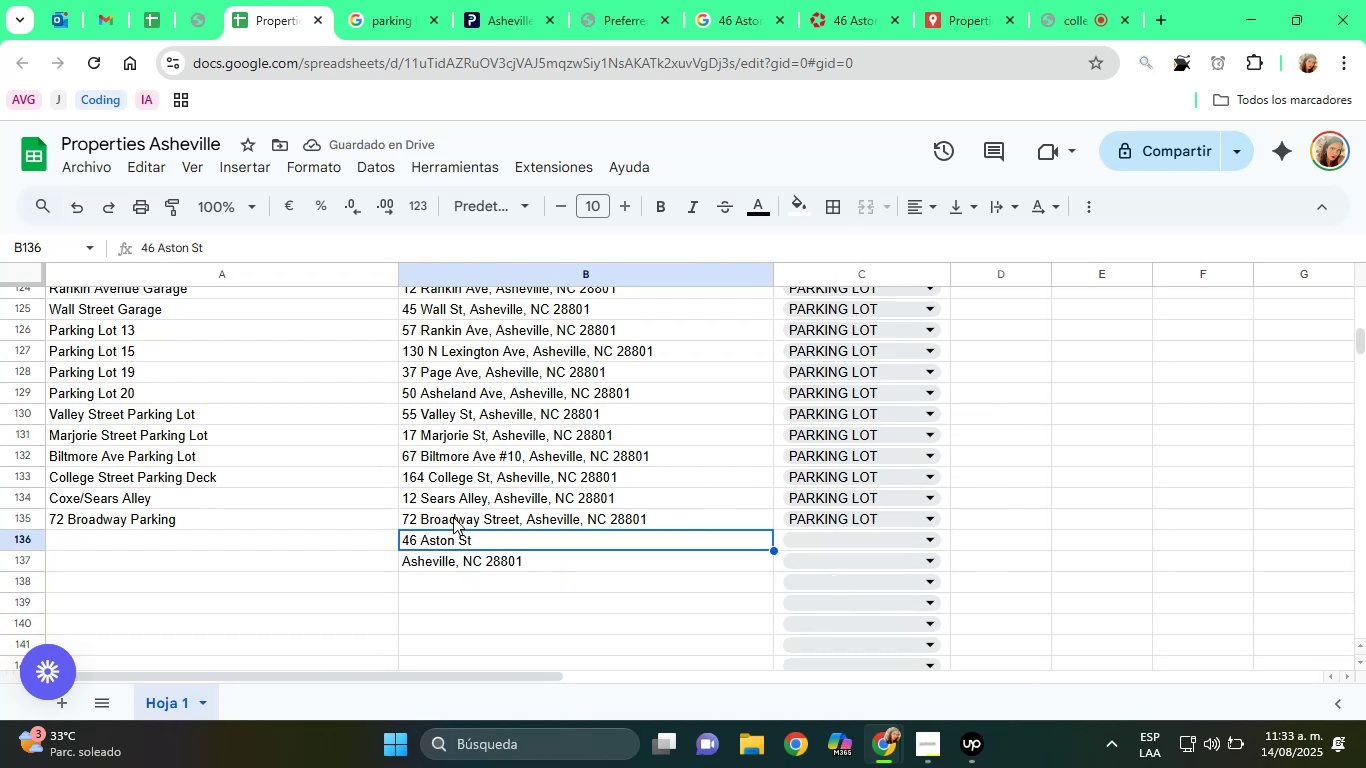 
left_click([457, 514])
 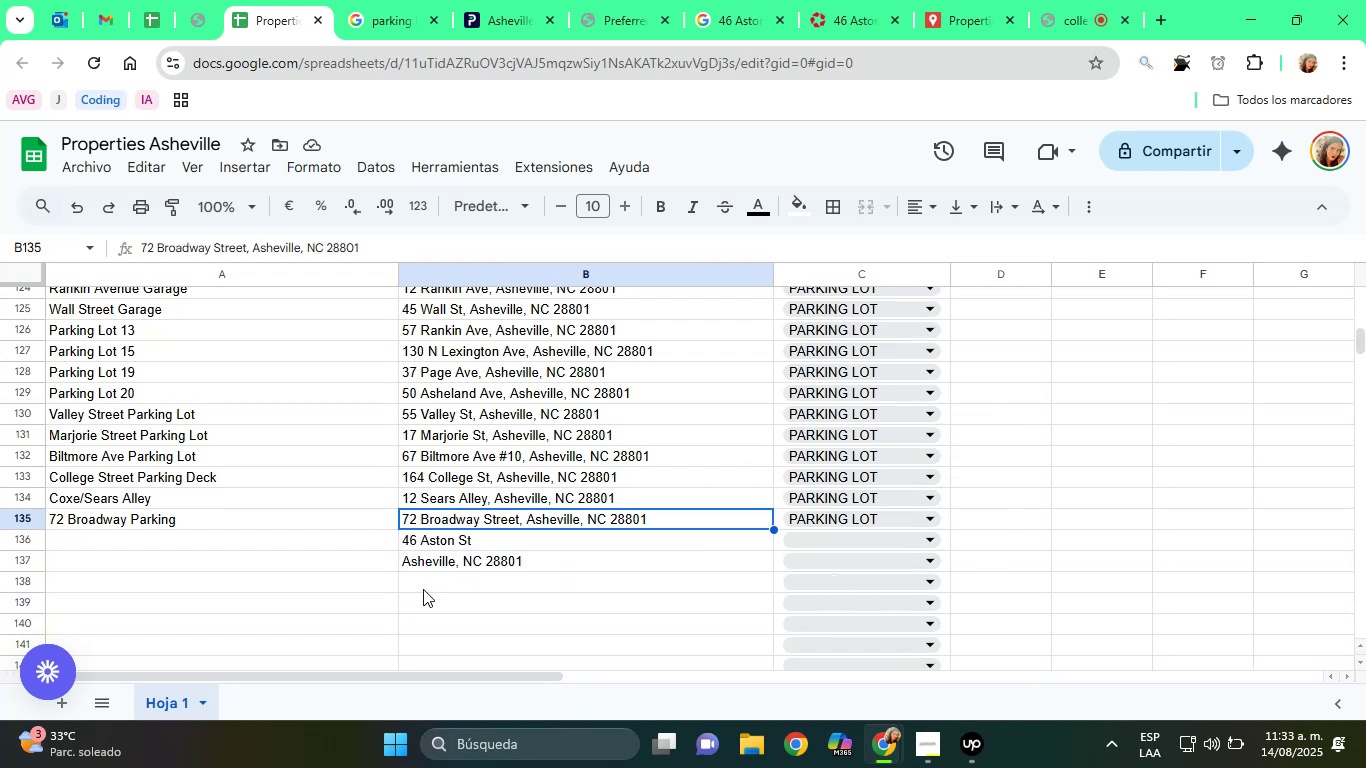 
left_click([419, 570])
 